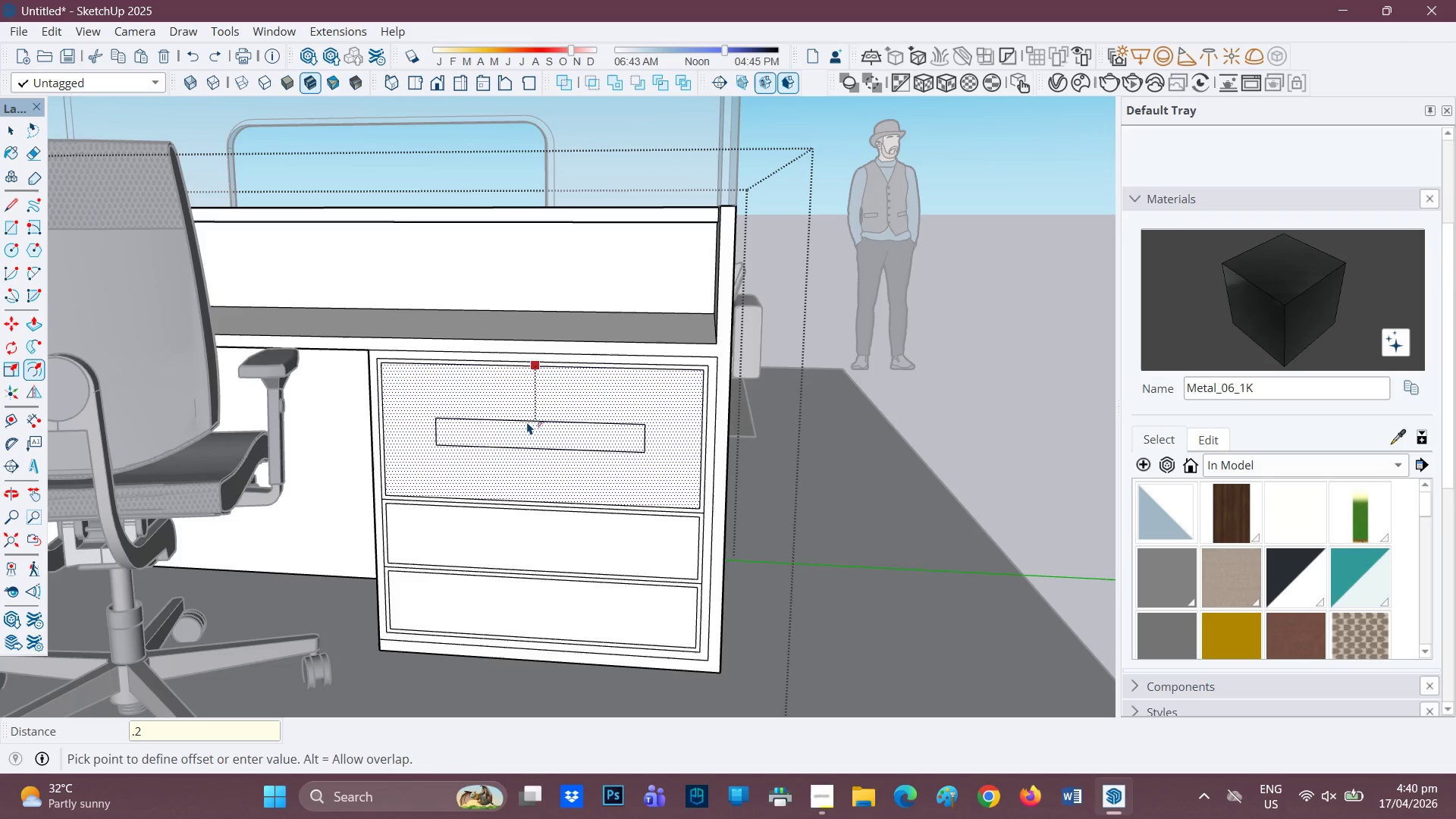 
key(Enter)
 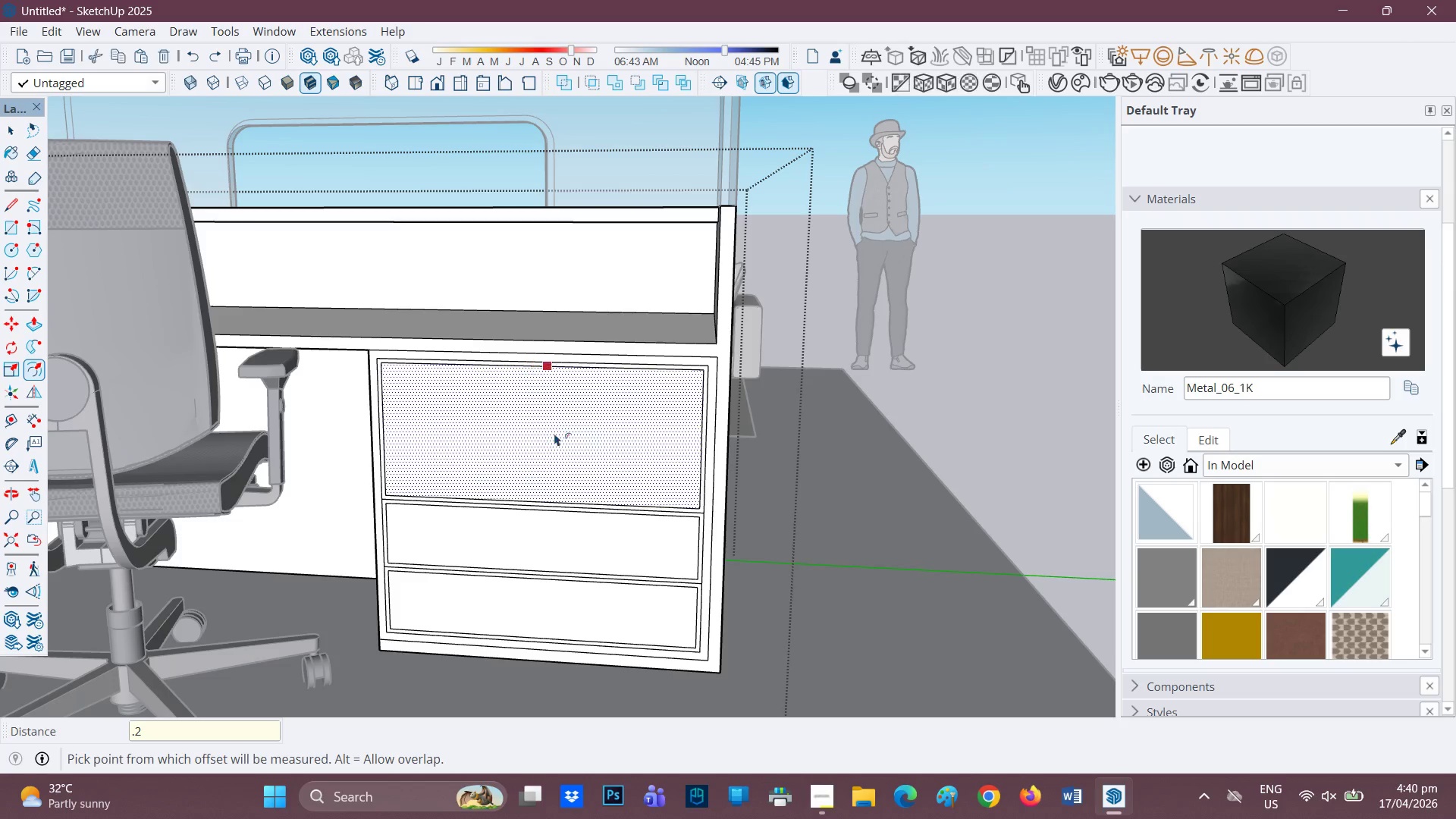 
scroll: coordinate [560, 460], scroll_direction: down, amount: 1.0
 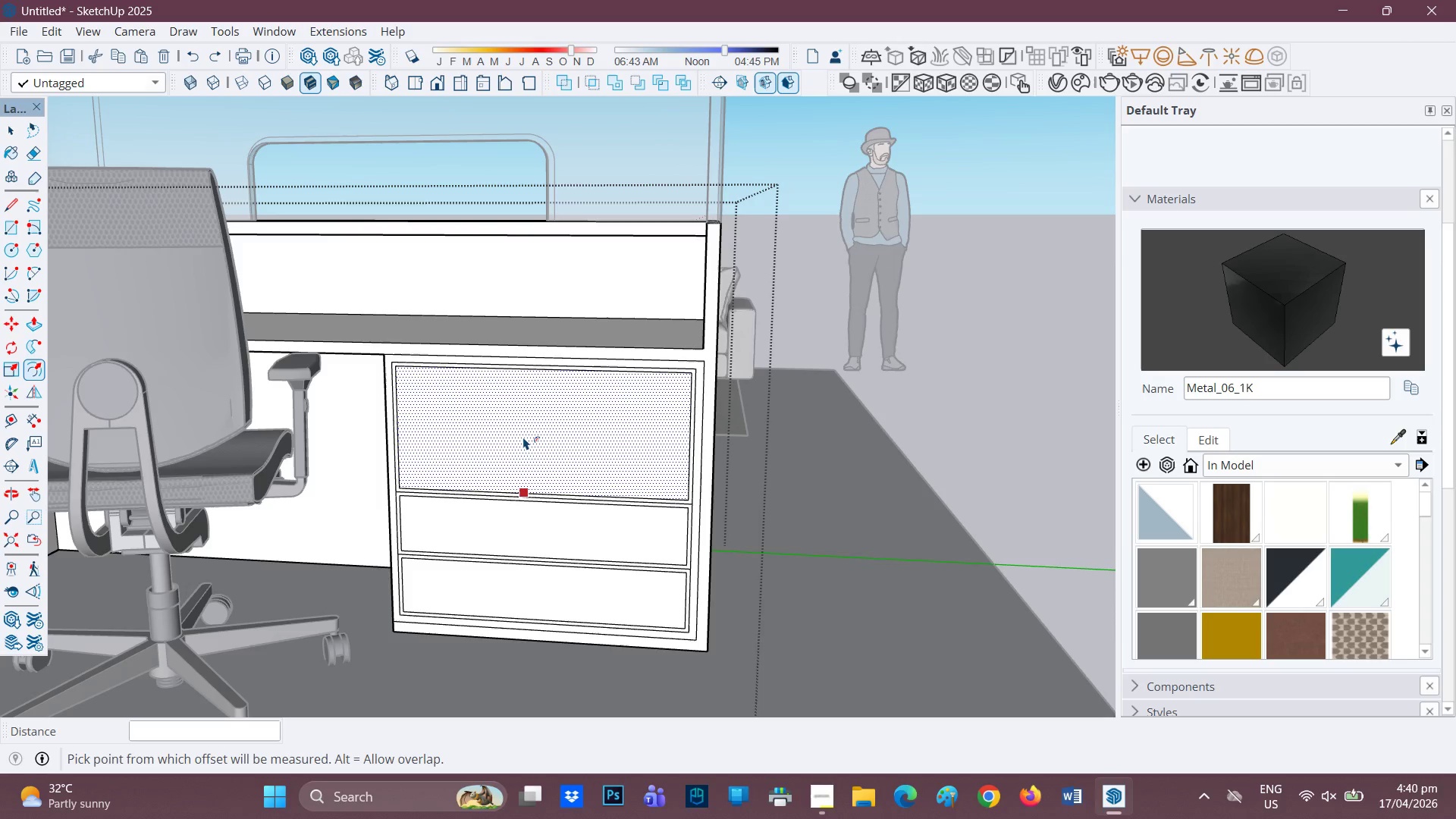 
left_click([523, 437])
 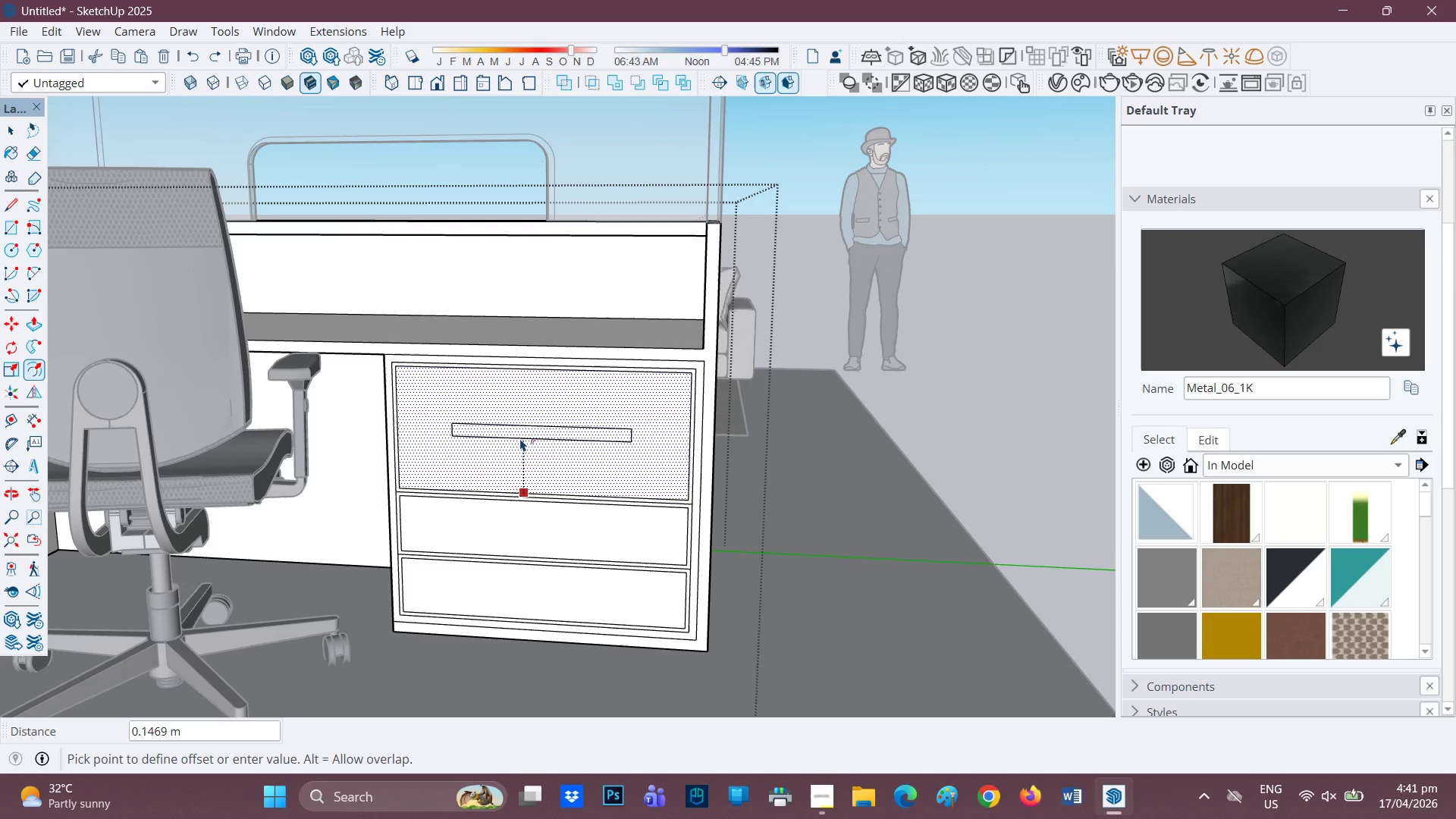 
wait(7.09)
 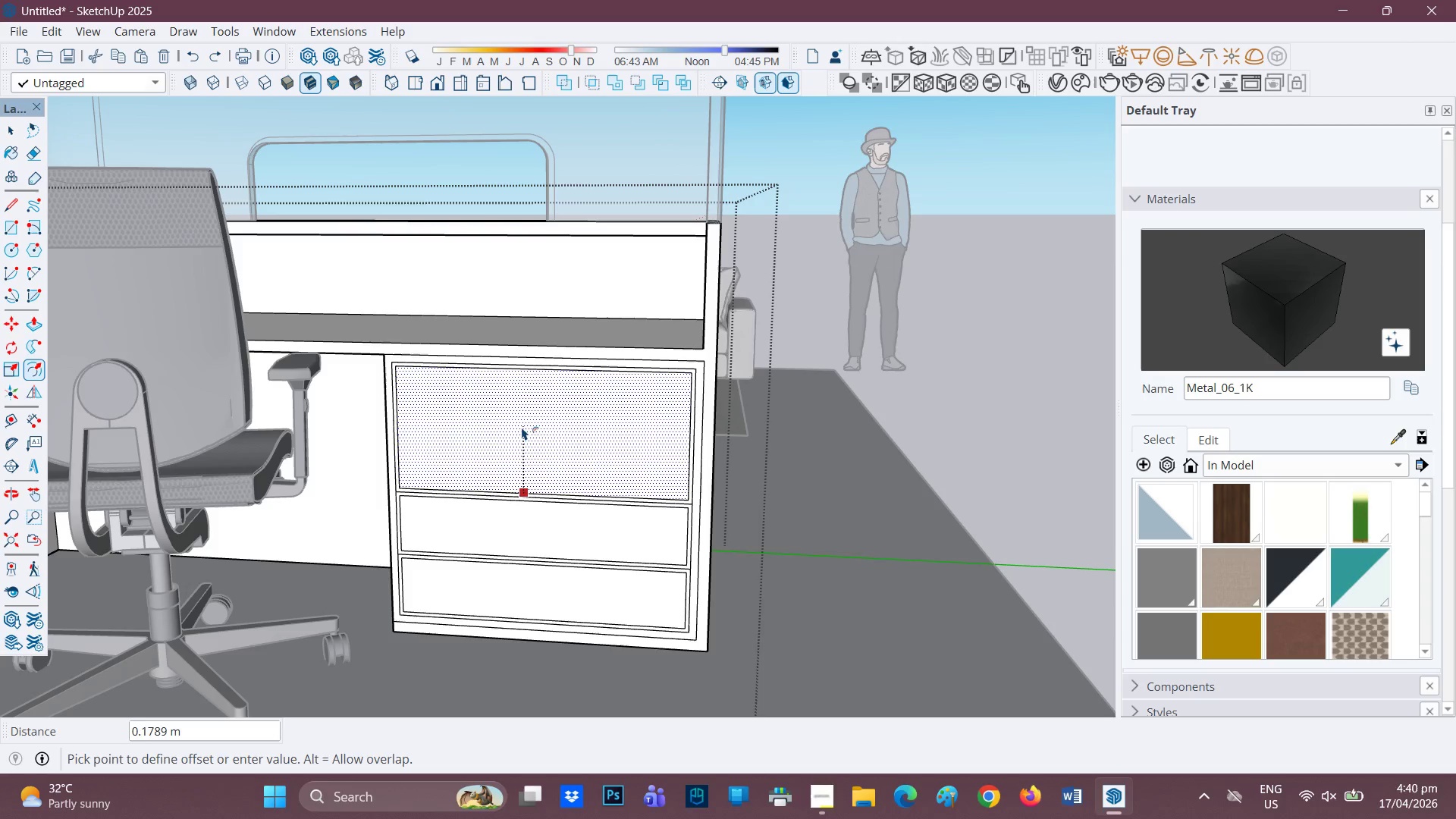 
key(0)
 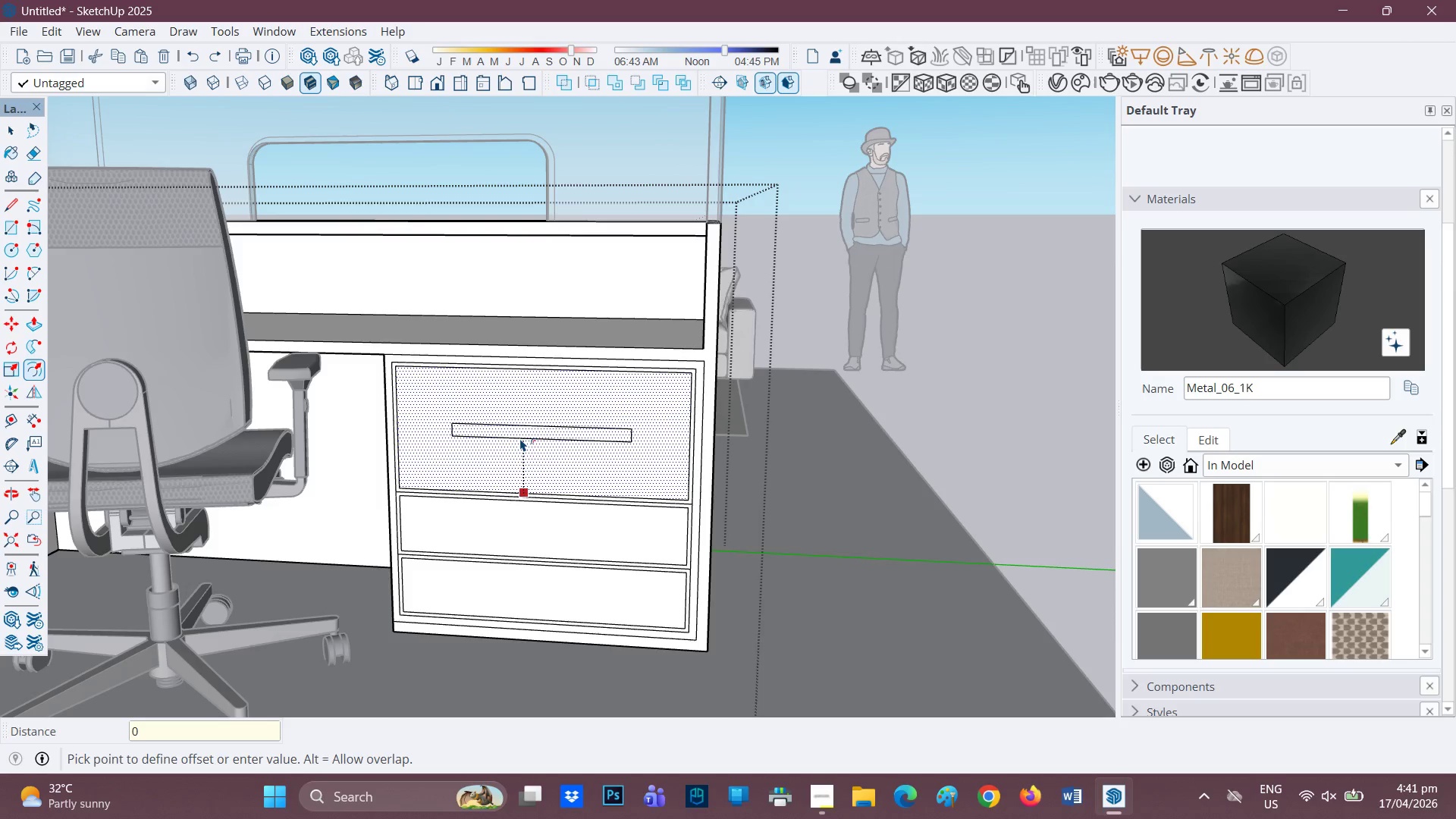 
key(Period)
 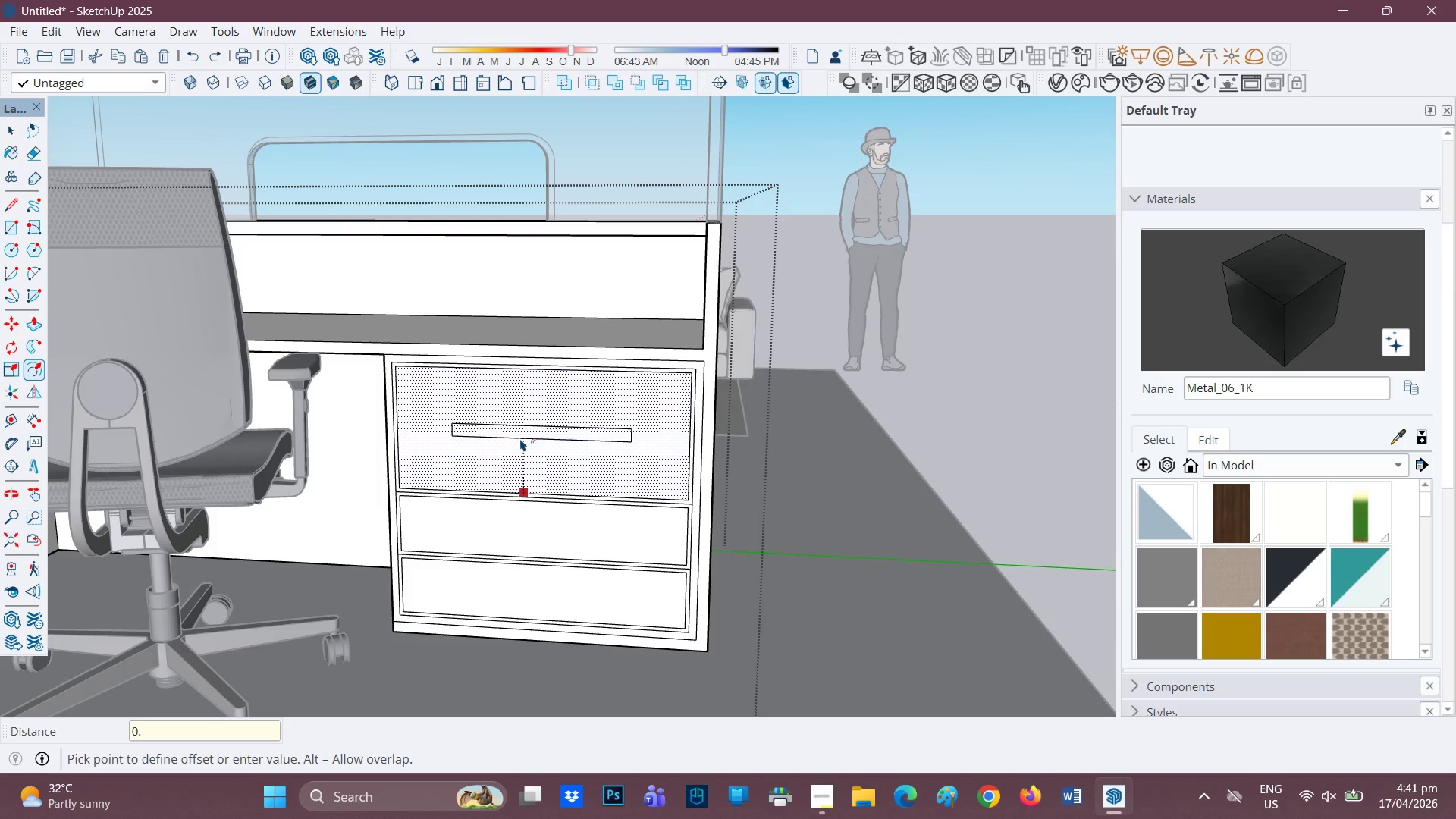 
key(2)
 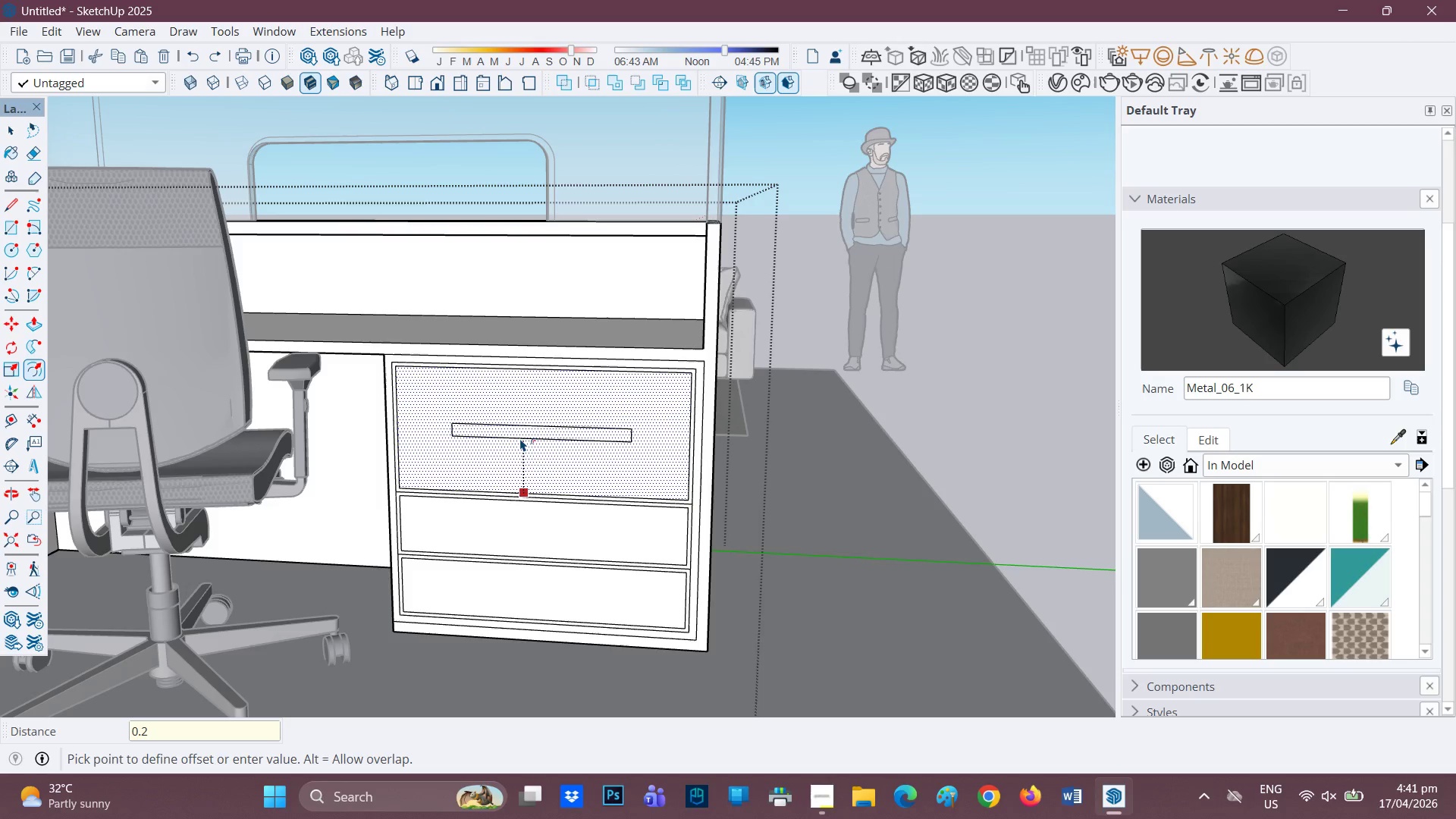 
key(Backspace)
 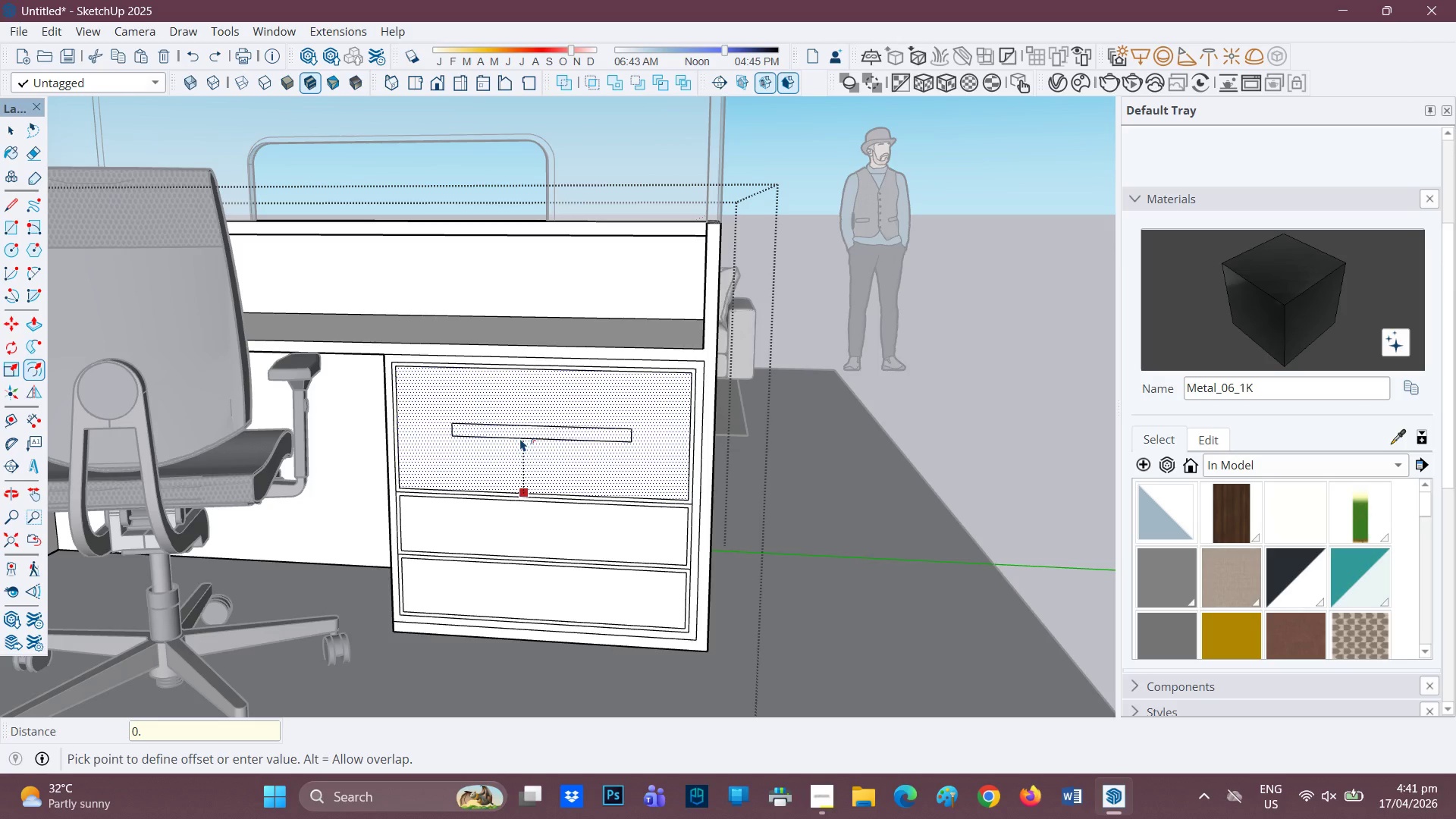 
key(1)
 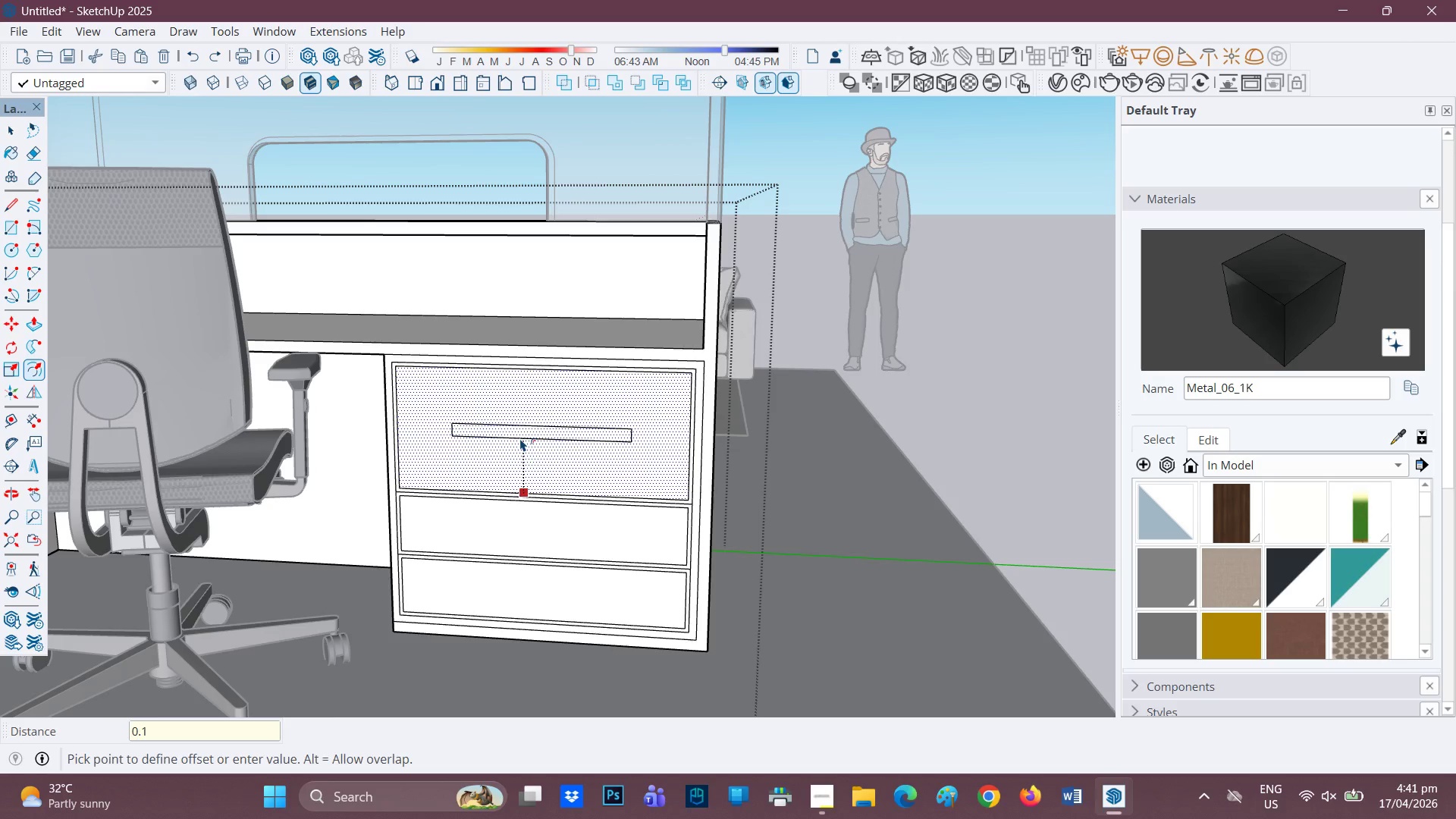 
key(Enter)
 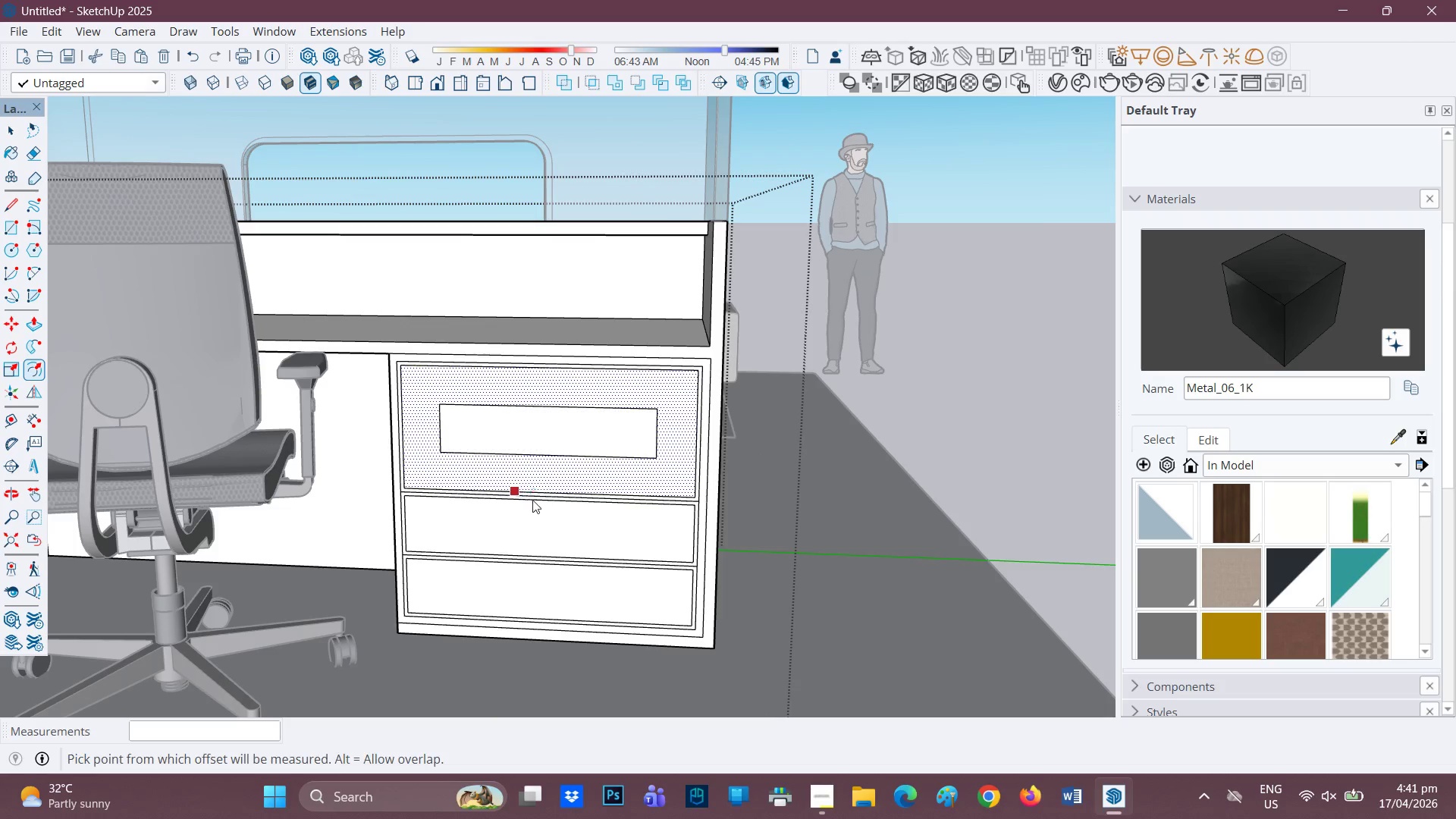 
left_click([544, 435])
 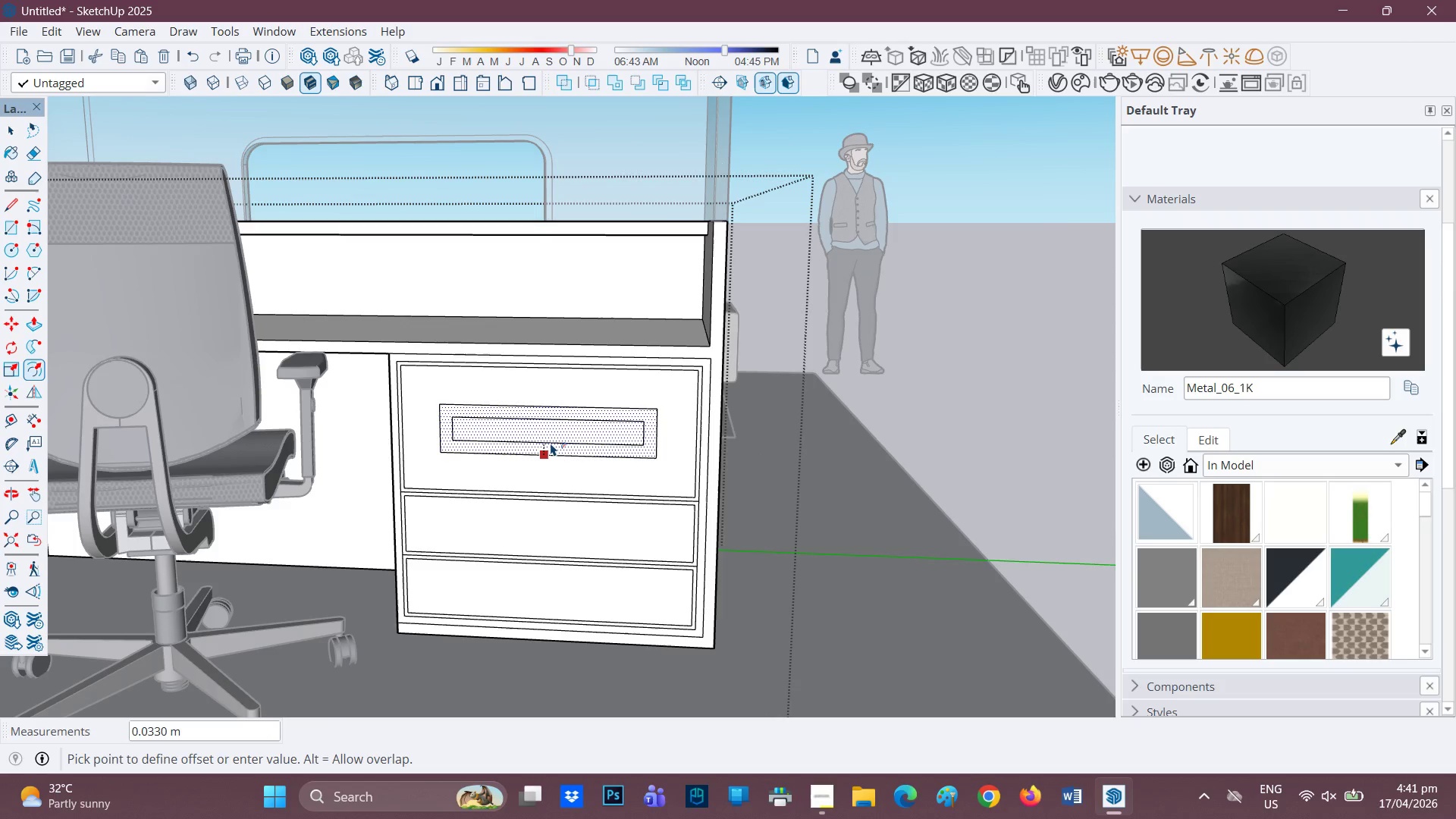 
type(0.02)
 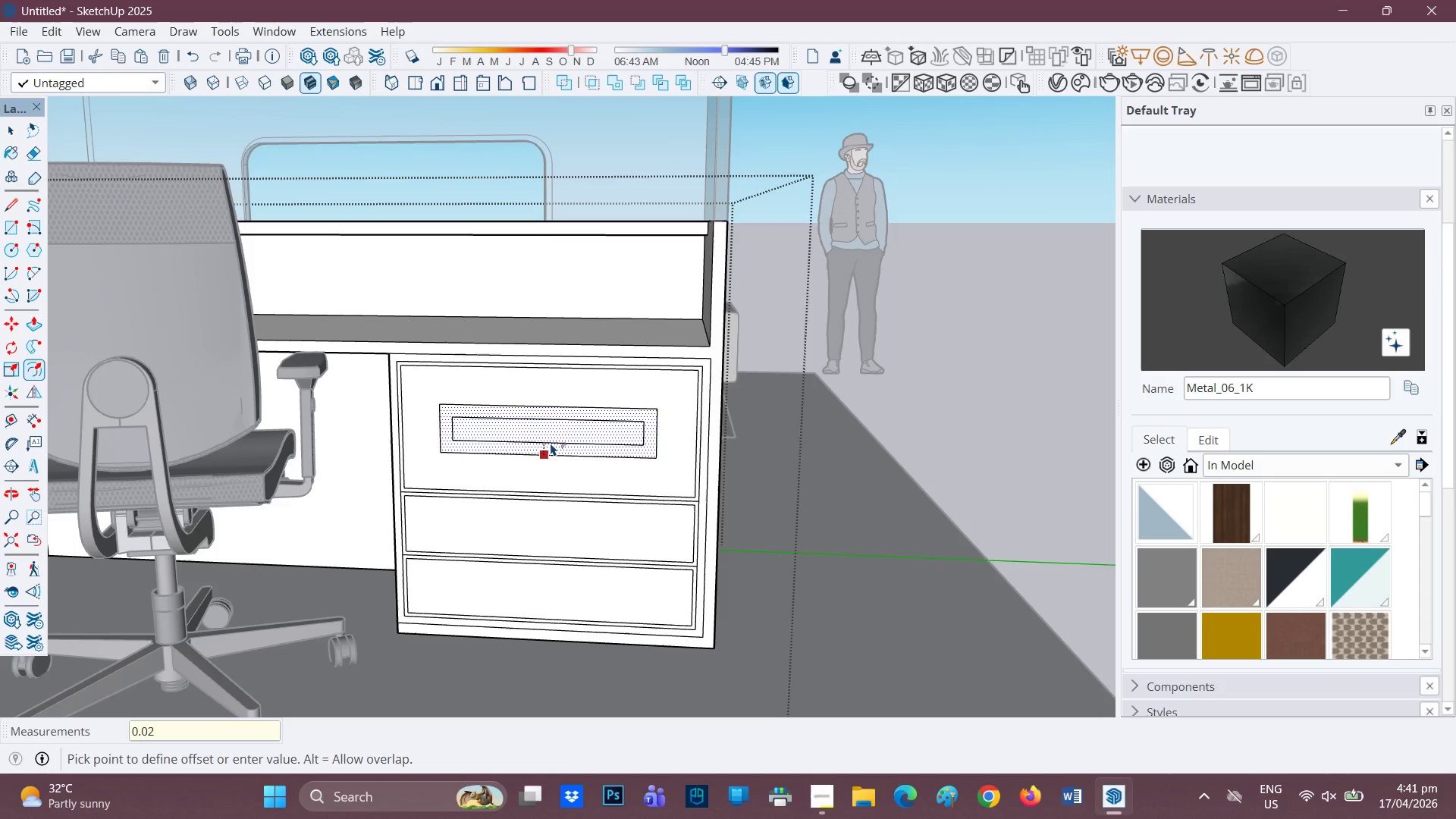 
key(Enter)
 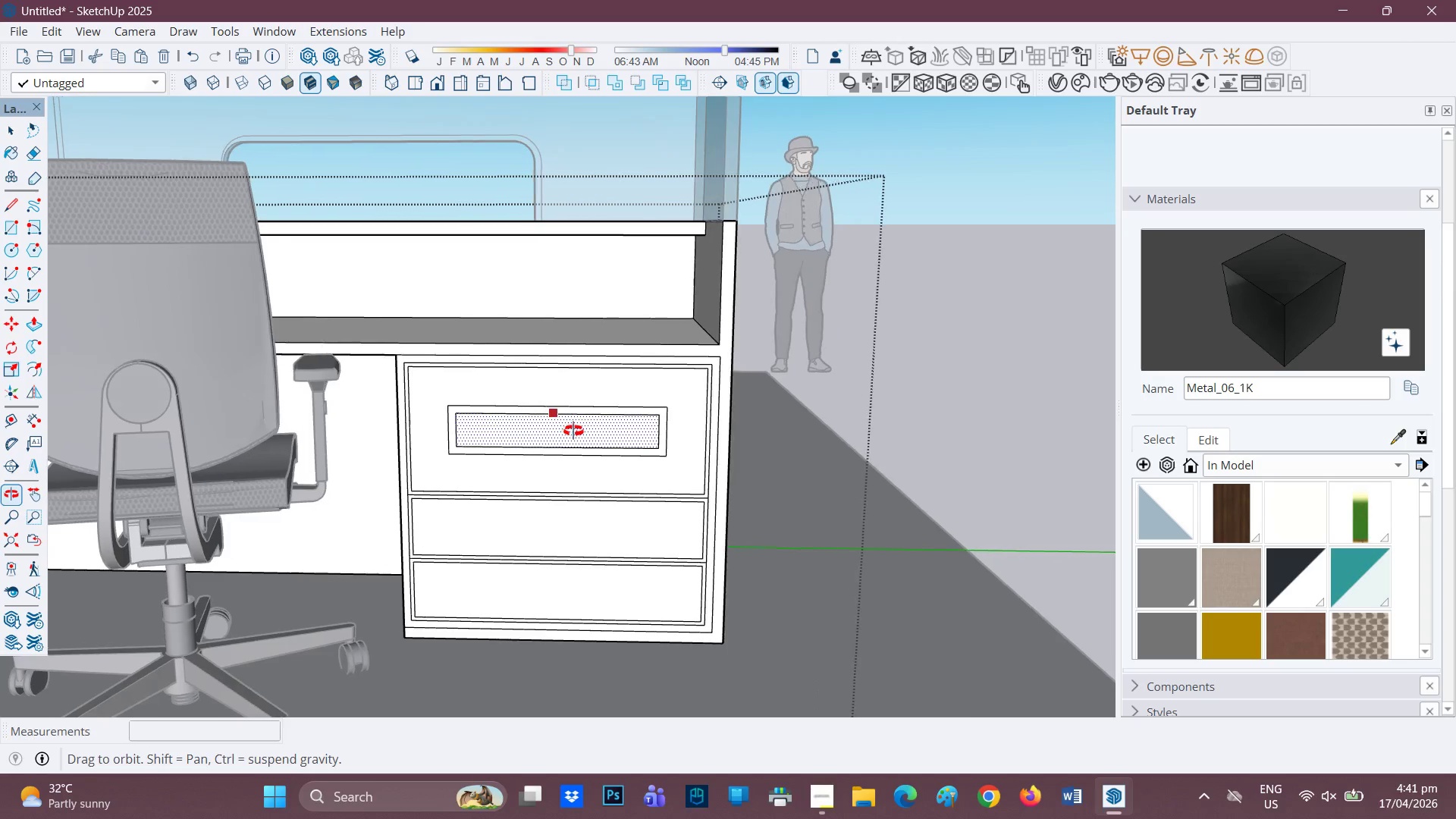 
scroll: coordinate [547, 428], scroll_direction: down, amount: 2.0
 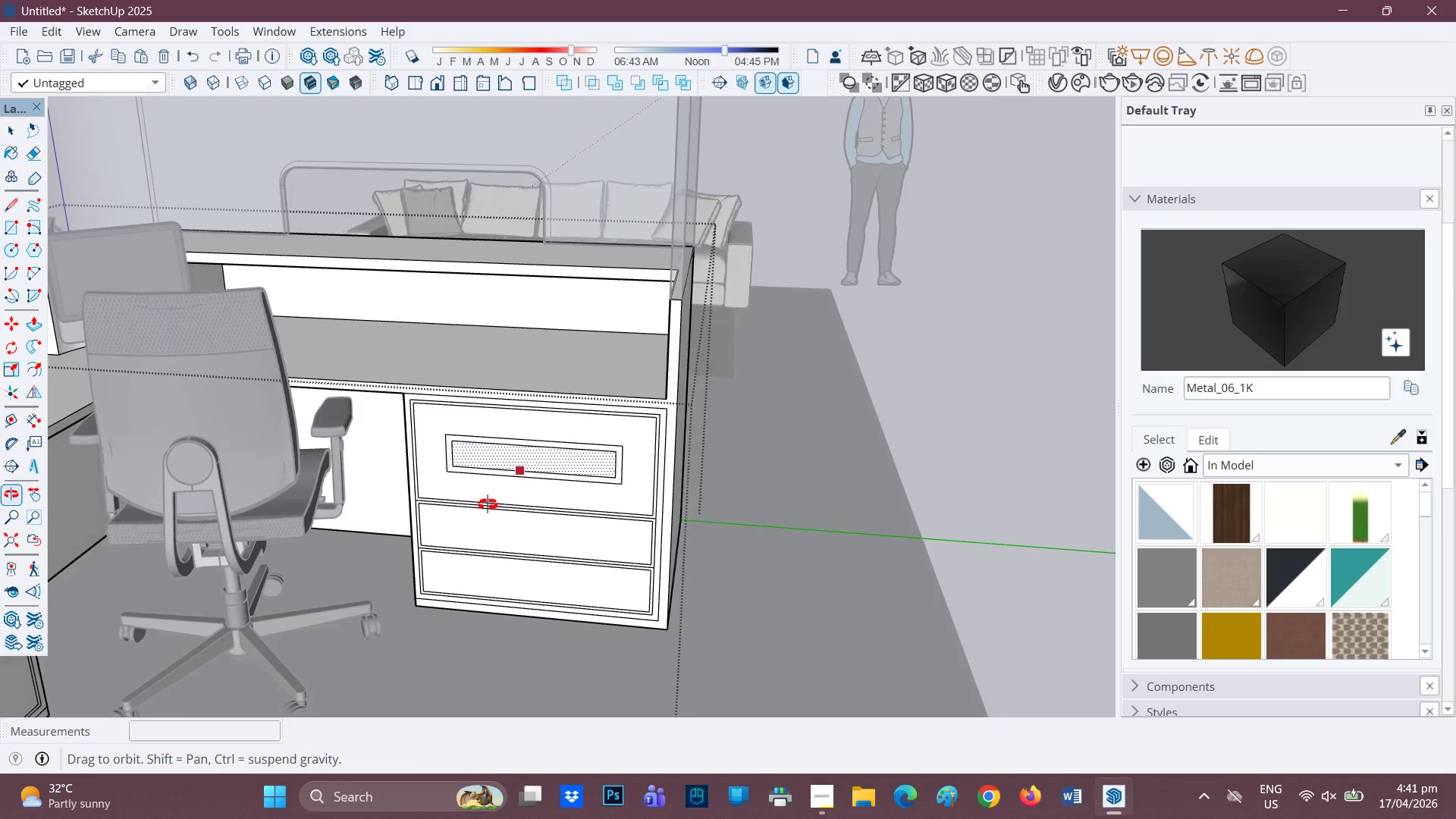 
scroll: coordinate [565, 430], scroll_direction: up, amount: 8.0
 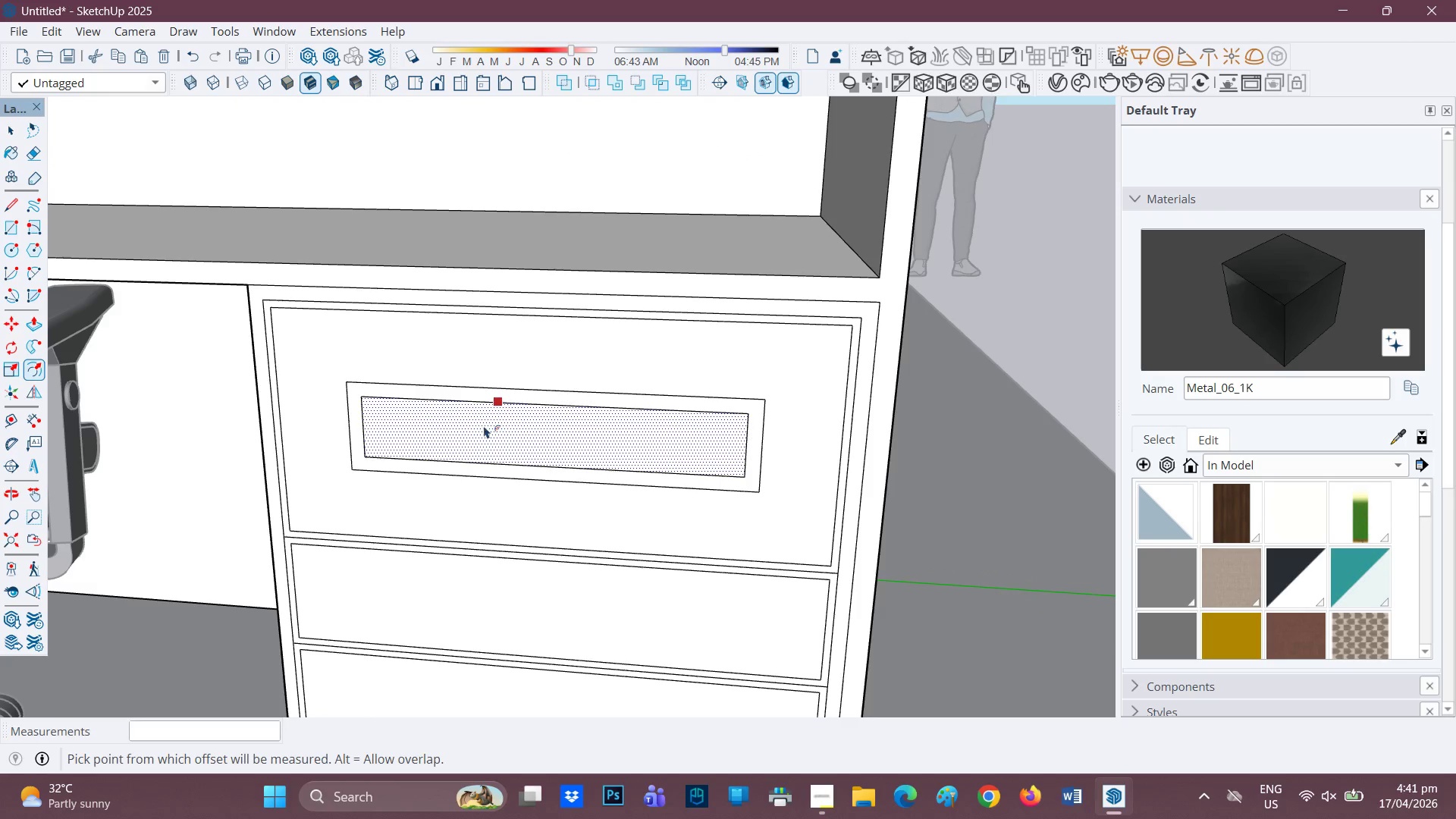 
left_click([473, 428])
 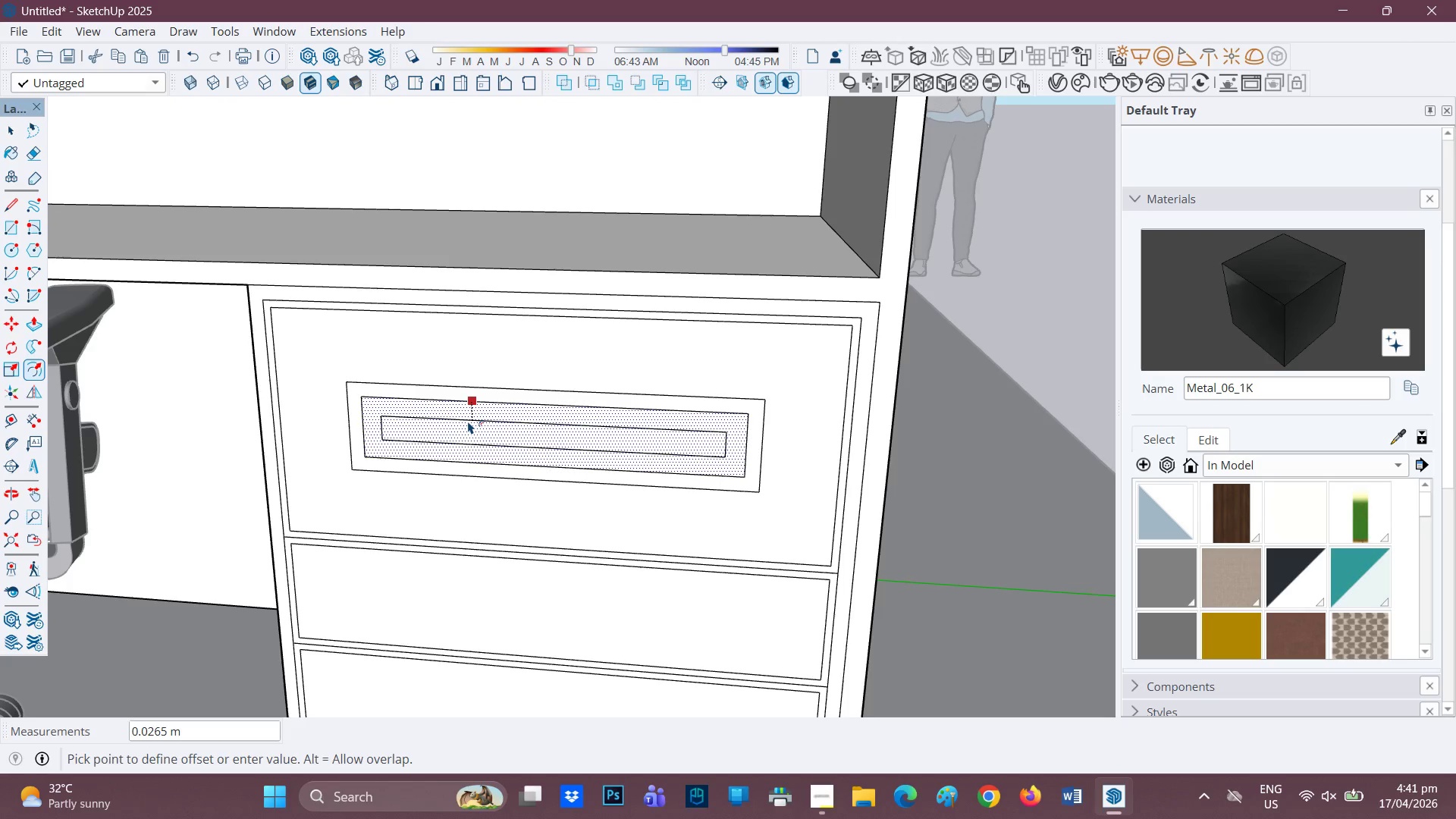 
wait(8.72)
 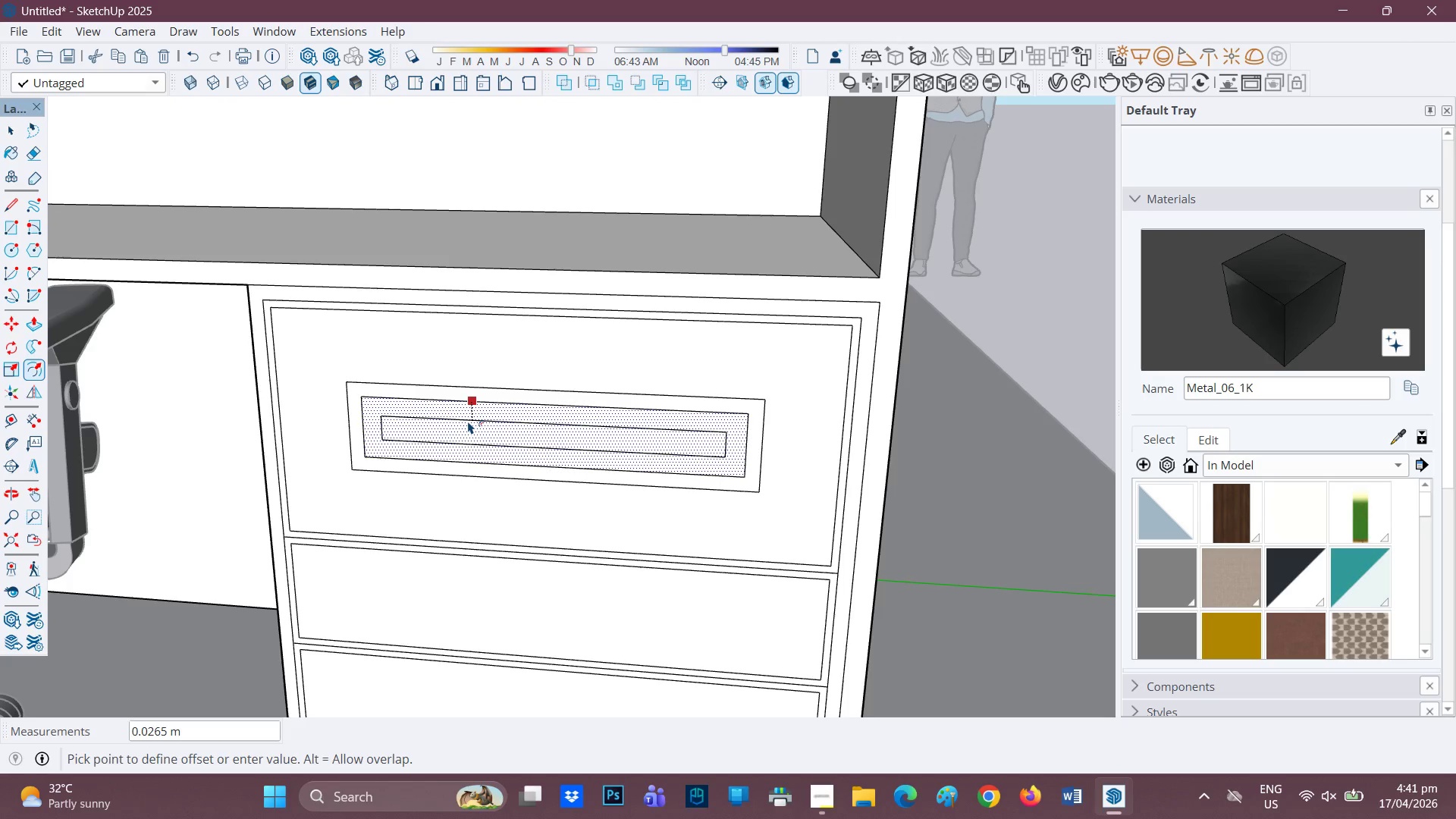 
key(Space)
 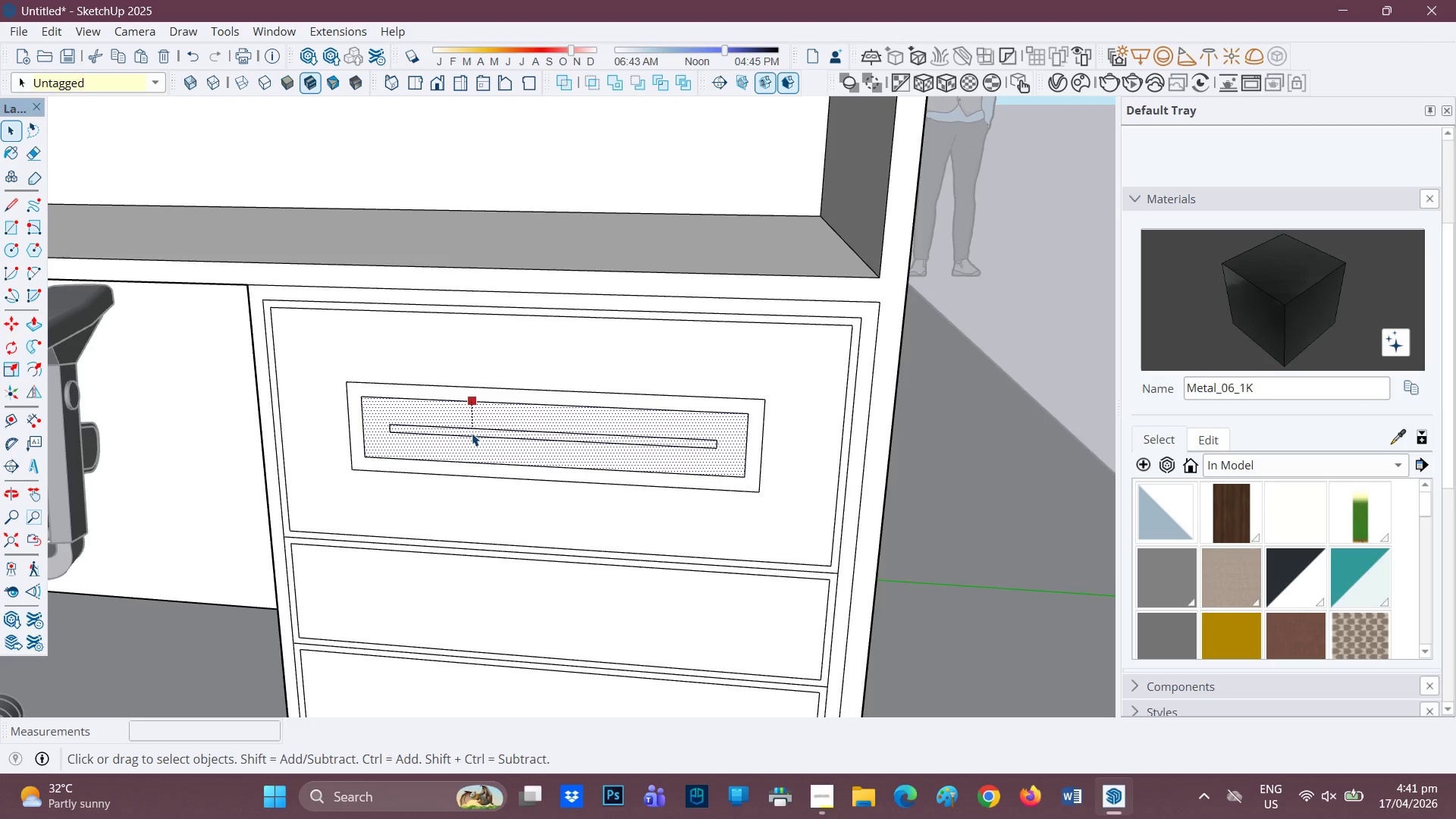 
scroll: coordinate [551, 452], scroll_direction: down, amount: 4.0
 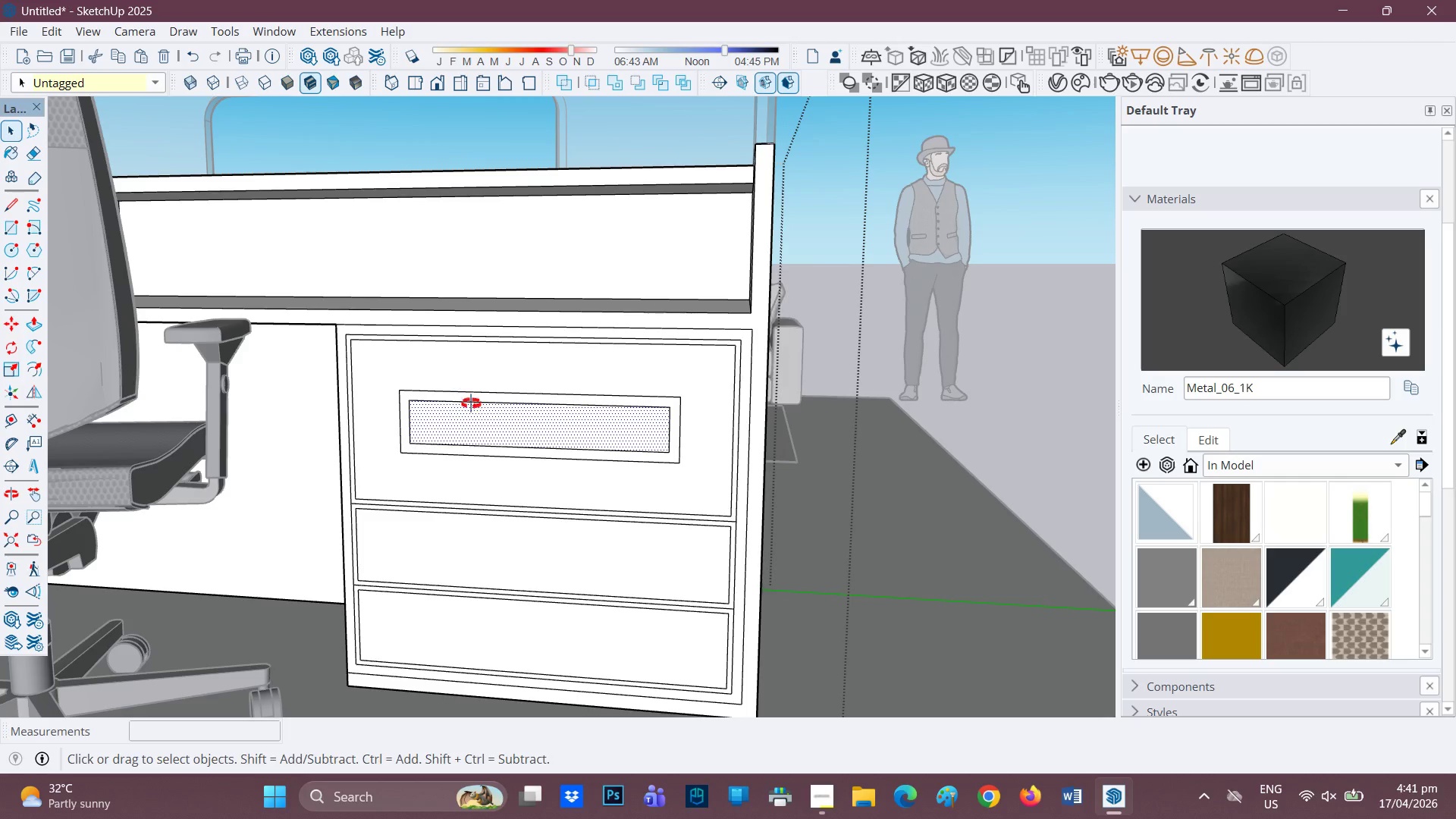 
scroll: coordinate [434, 450], scroll_direction: up, amount: 3.0
 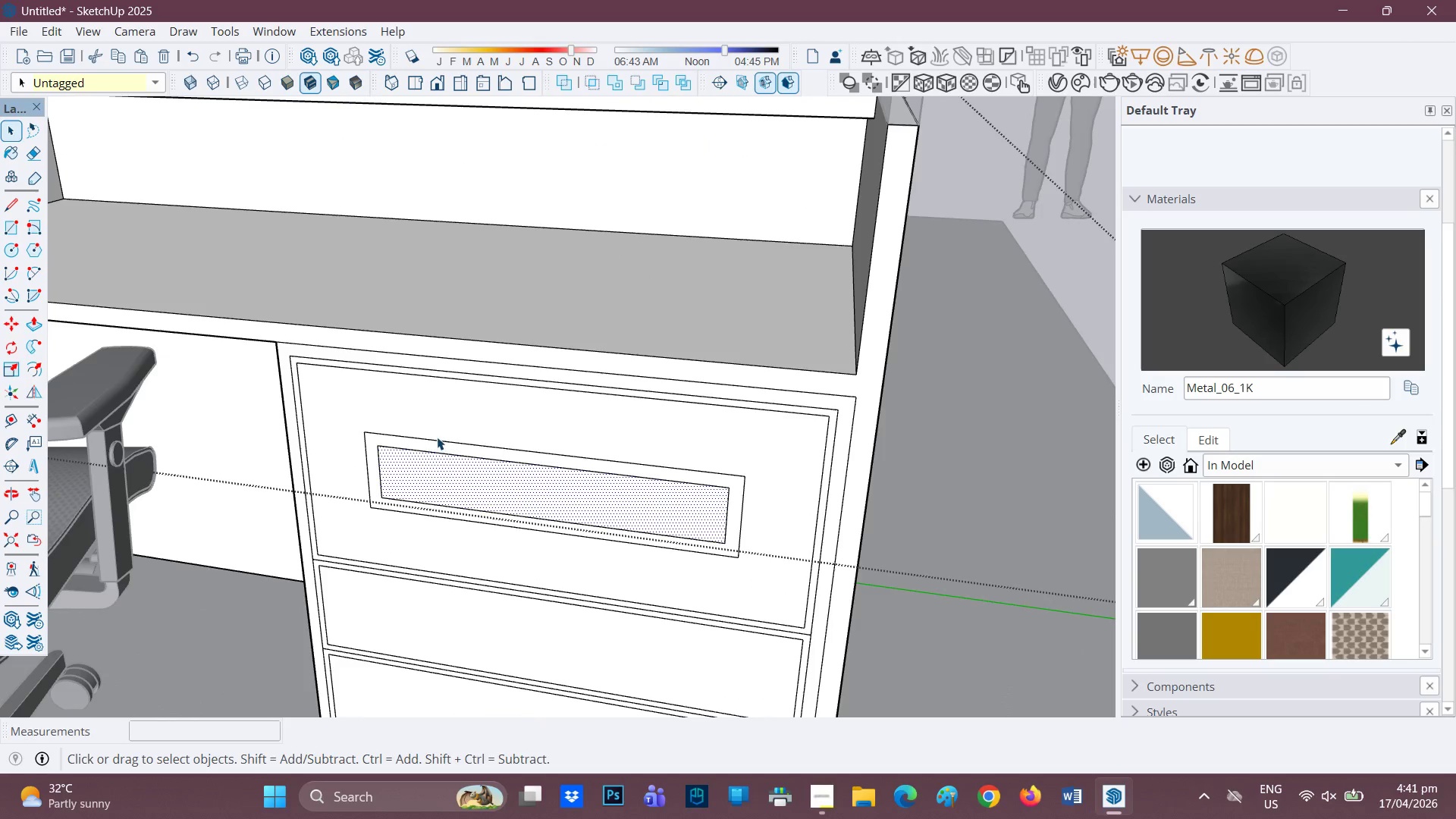 
key(R)
 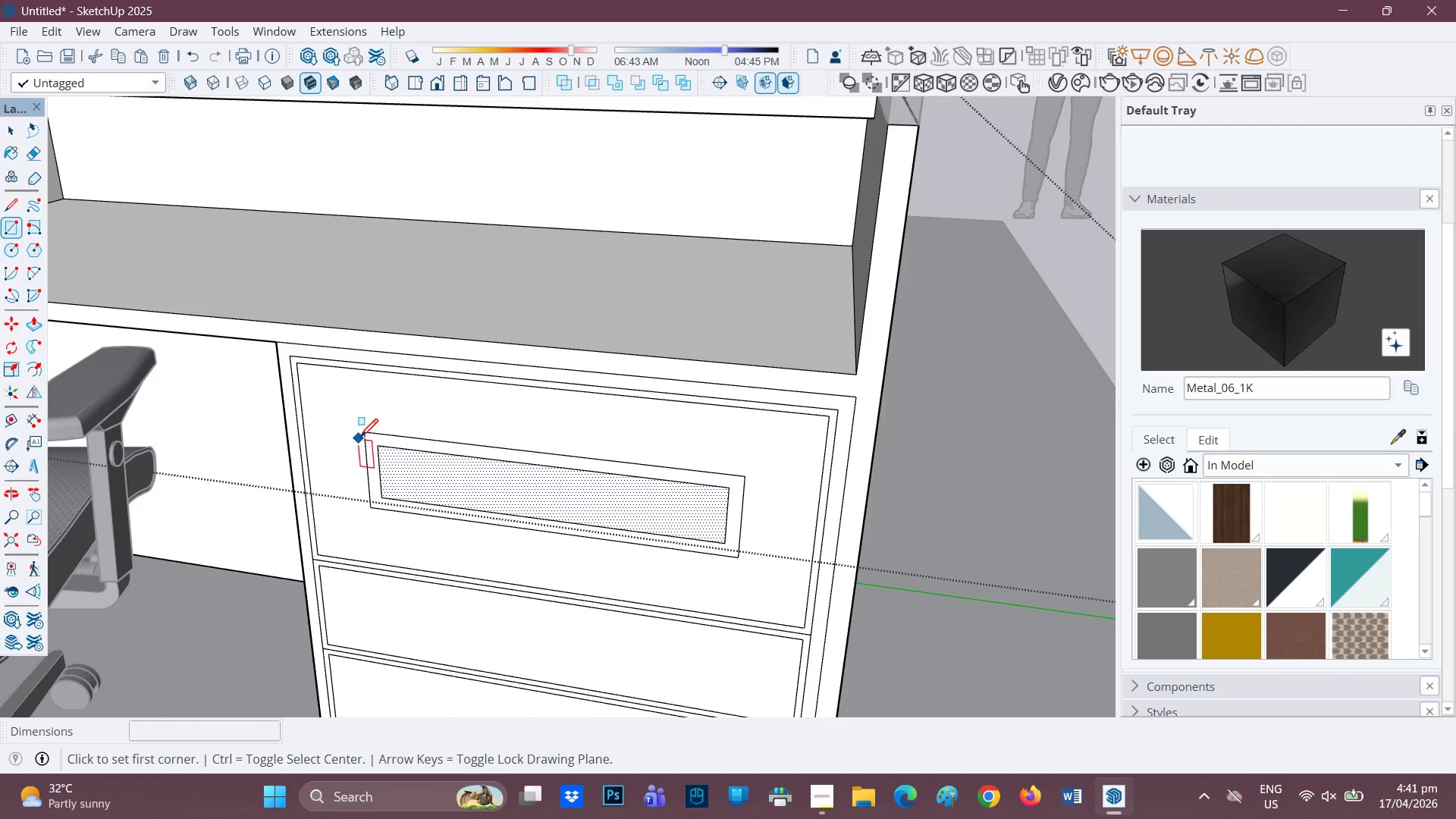 
left_click([360, 438])
 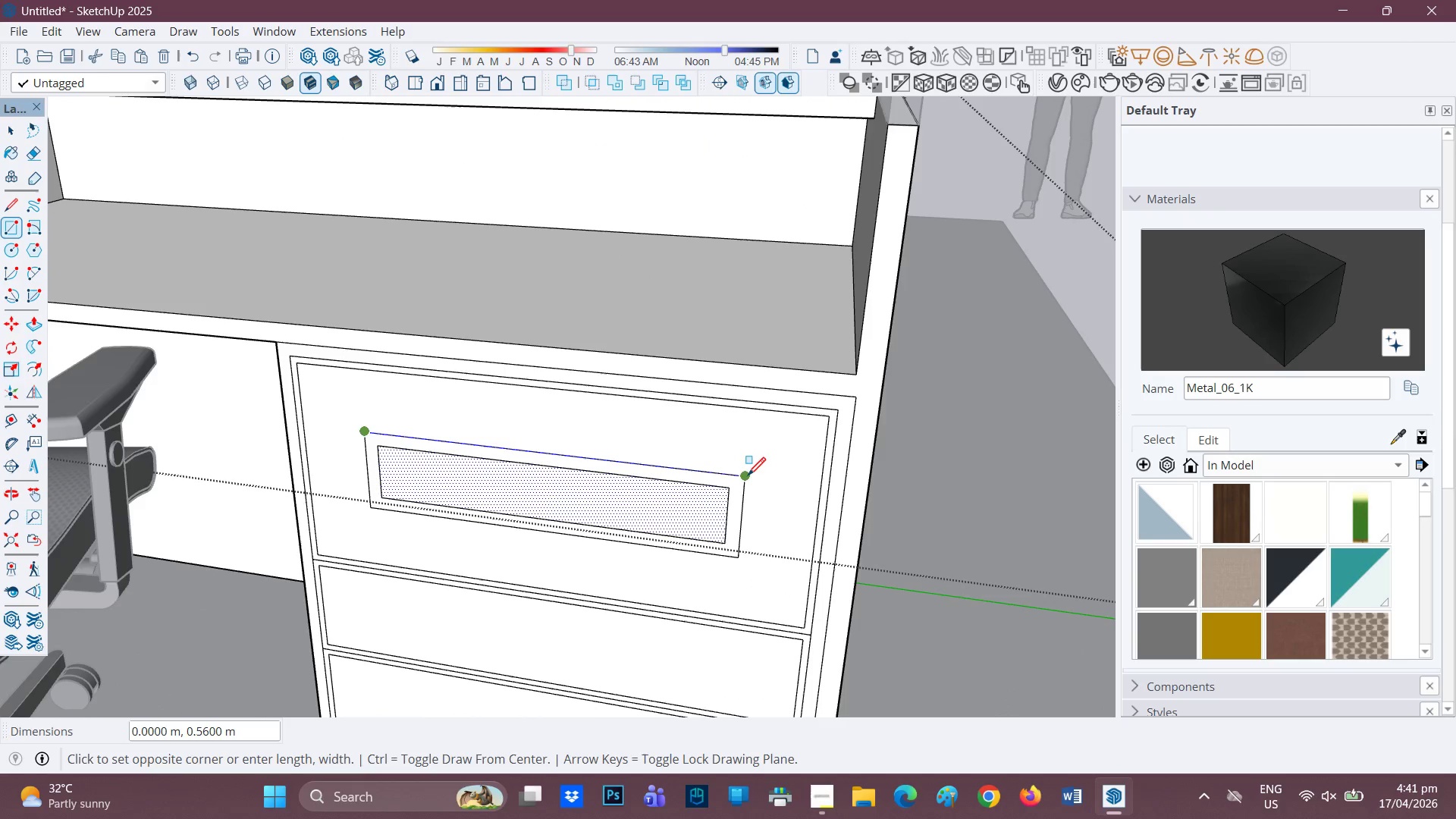 
left_click([747, 477])
 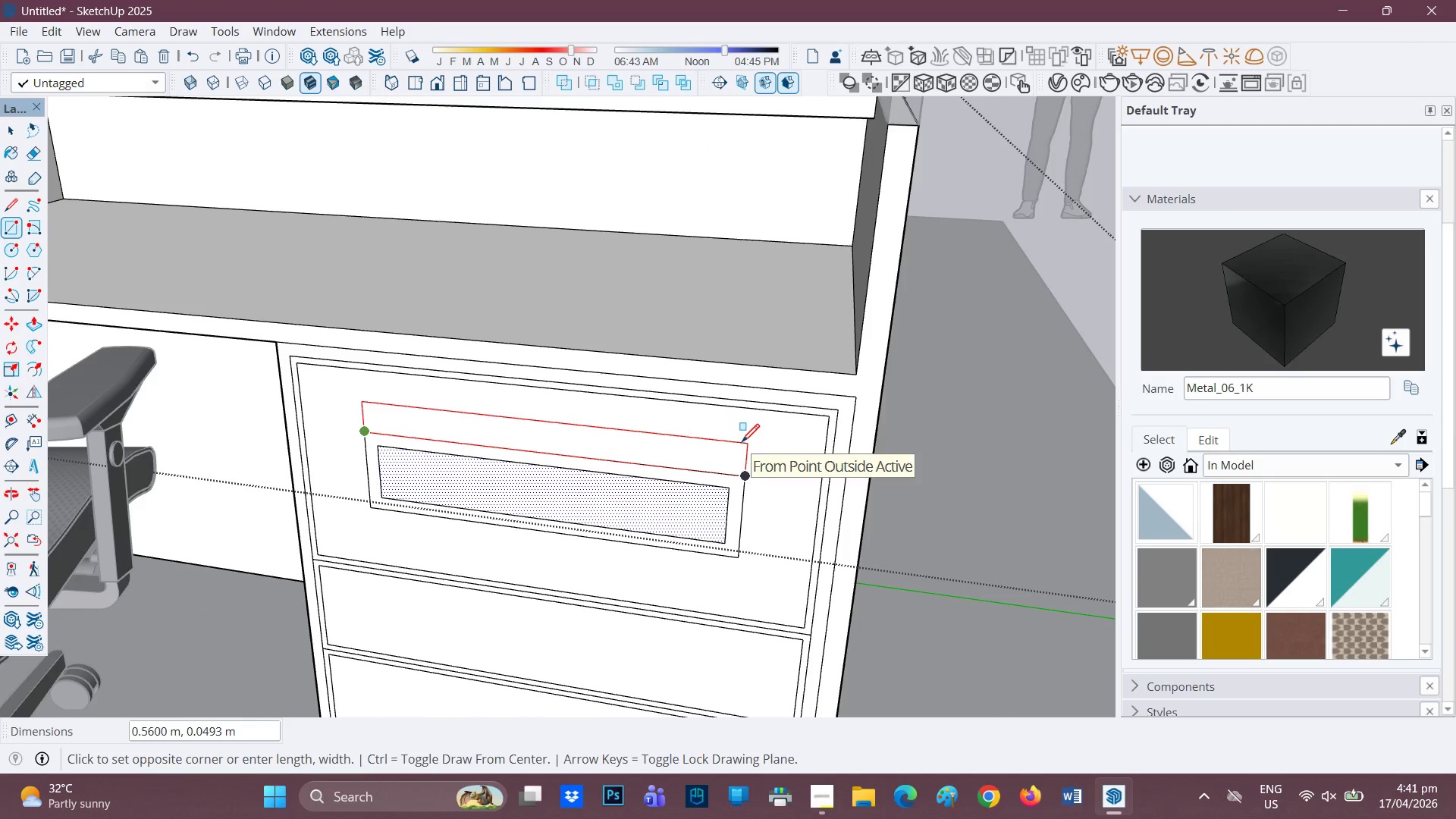 
left_click([742, 444])
 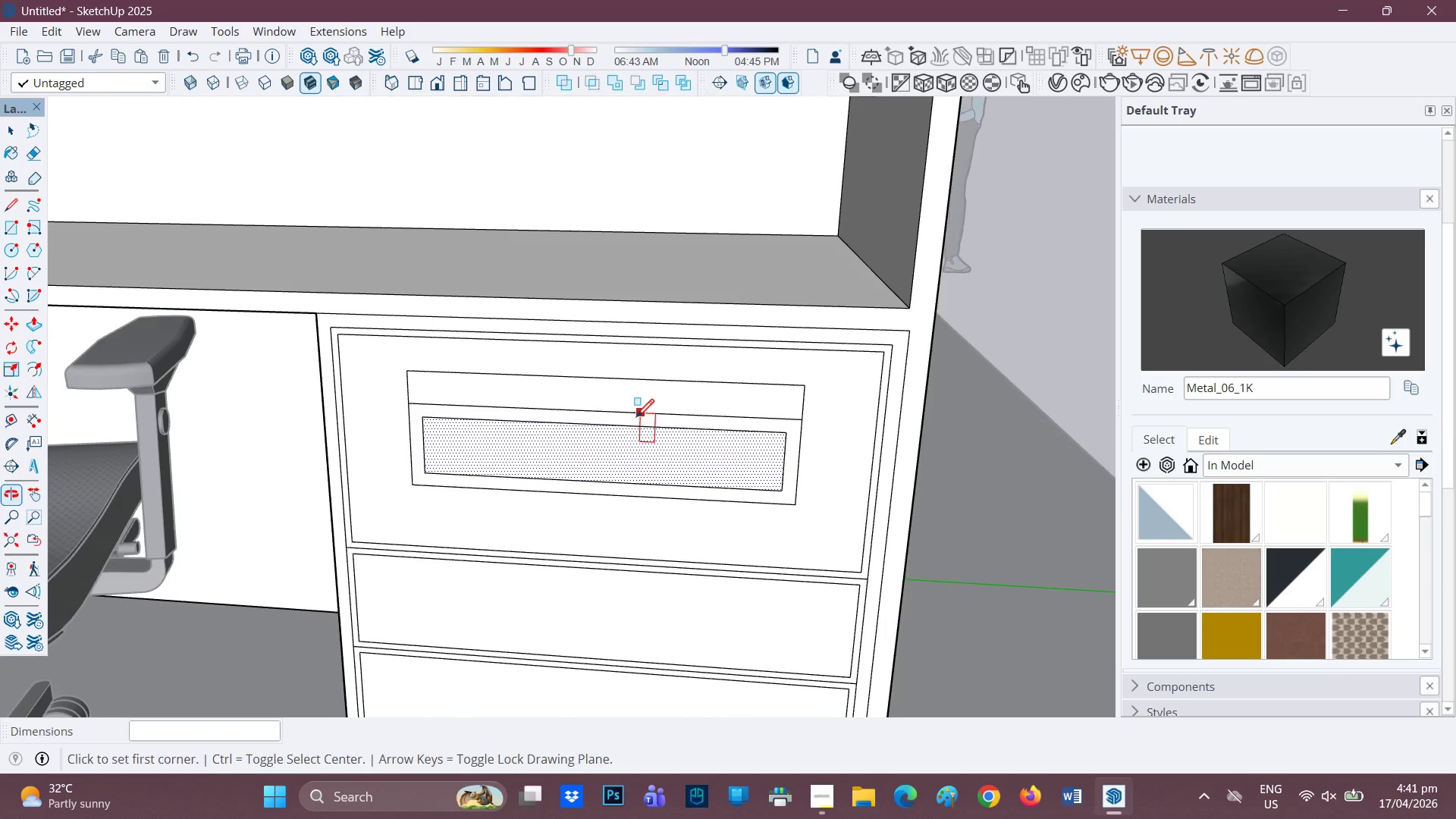 
key(L)
 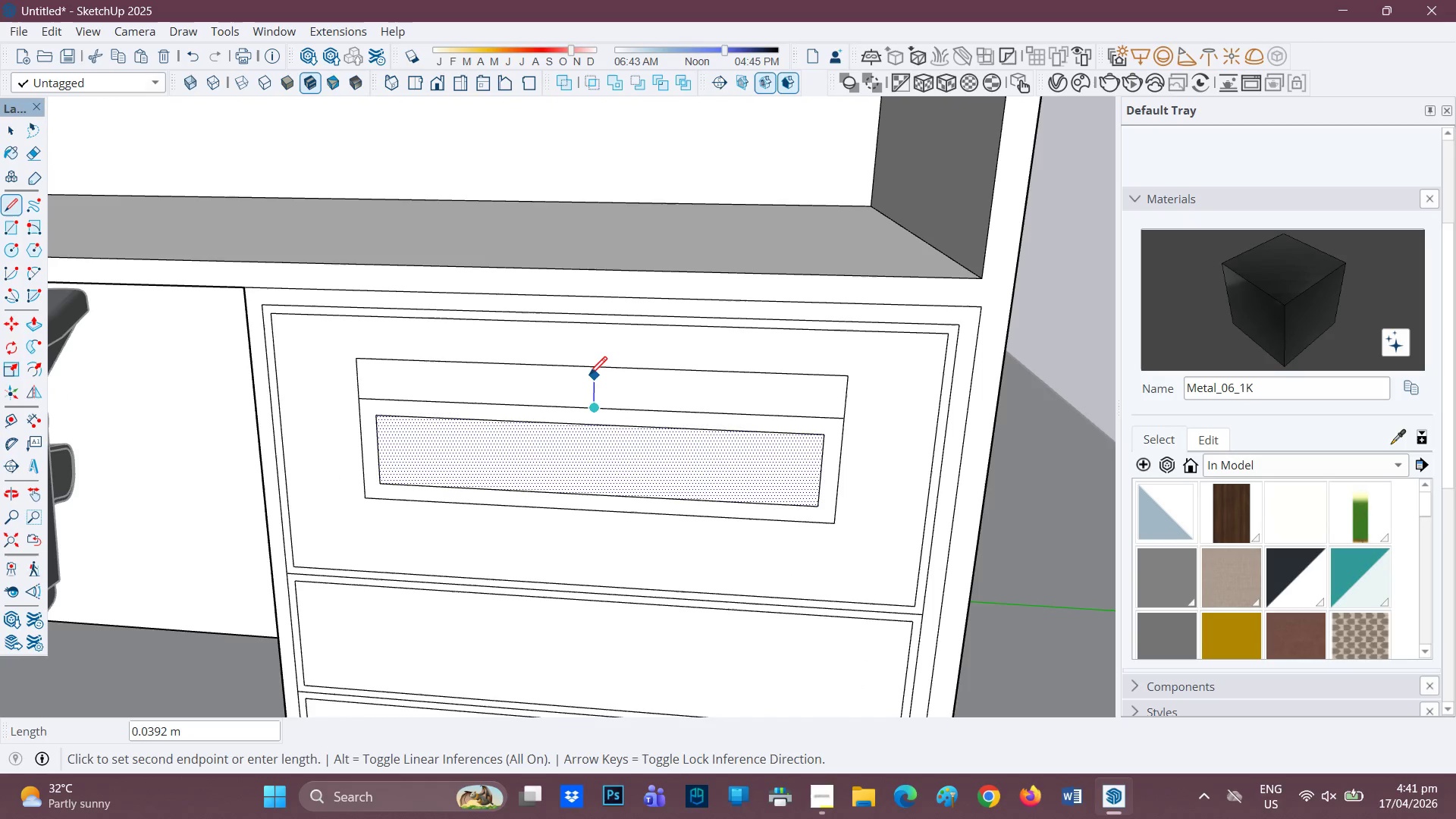 
scroll: coordinate [627, 424], scroll_direction: up, amount: 2.0
 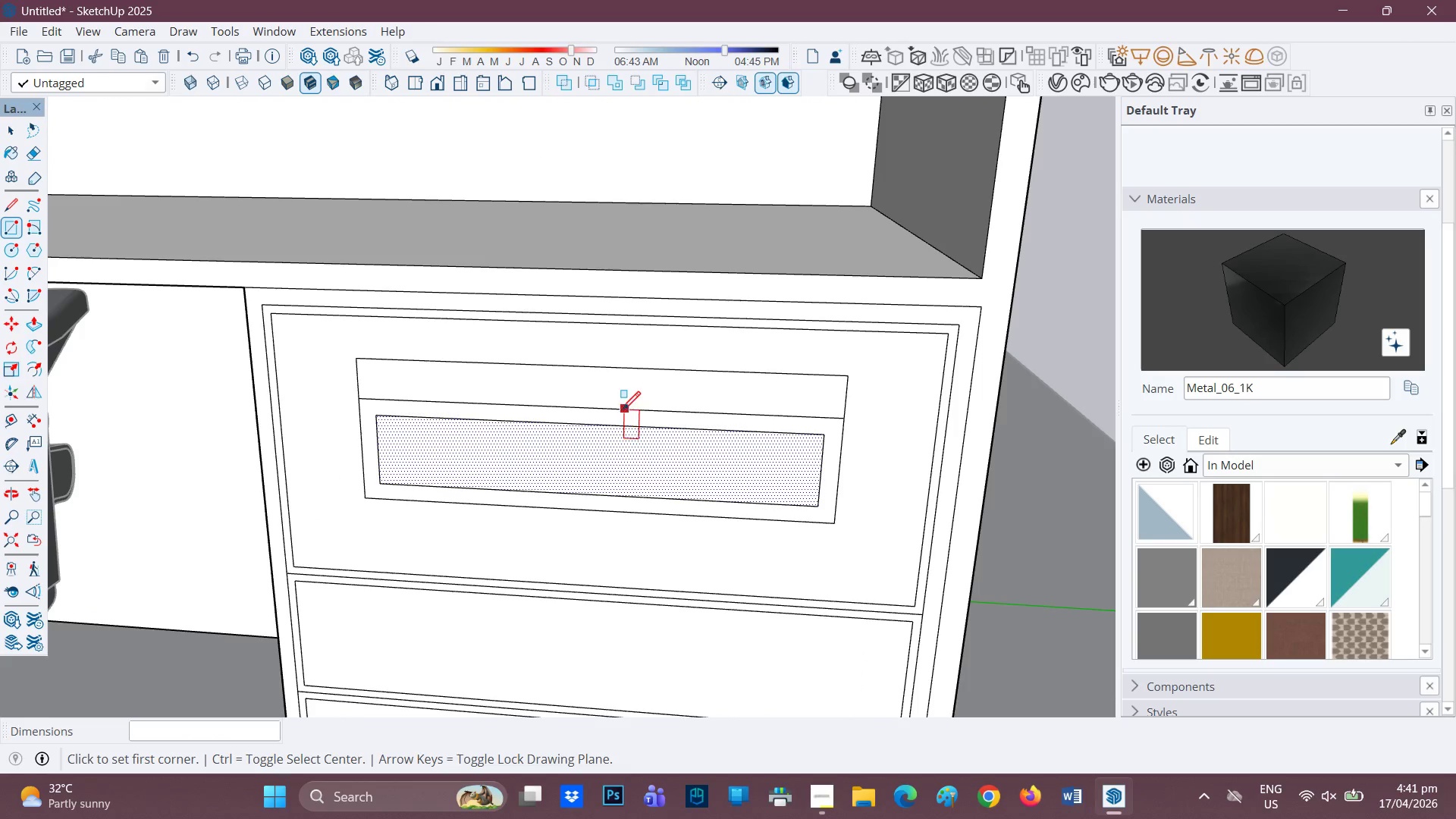 
left_click([596, 367])
 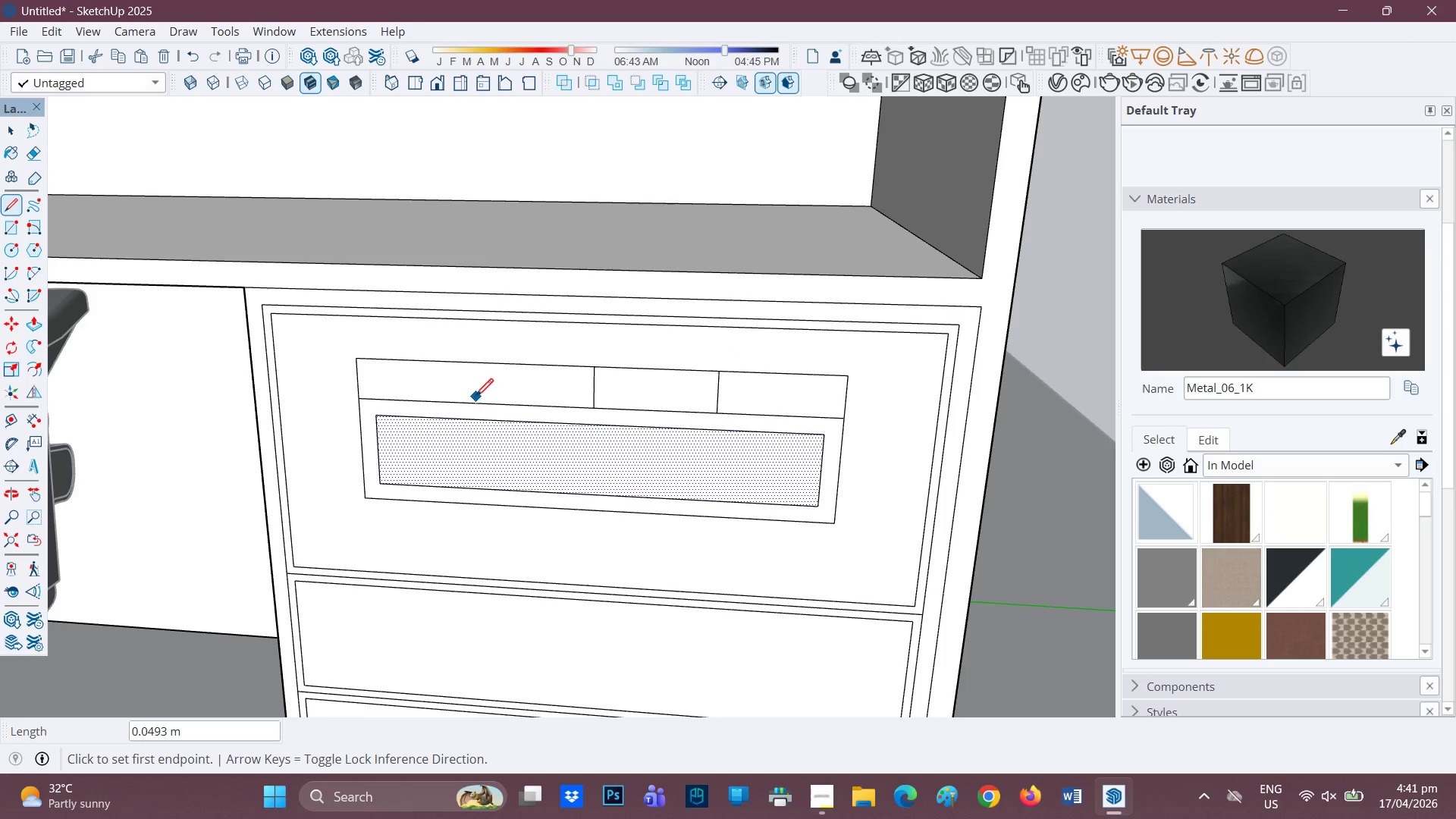 
left_click([480, 366])
 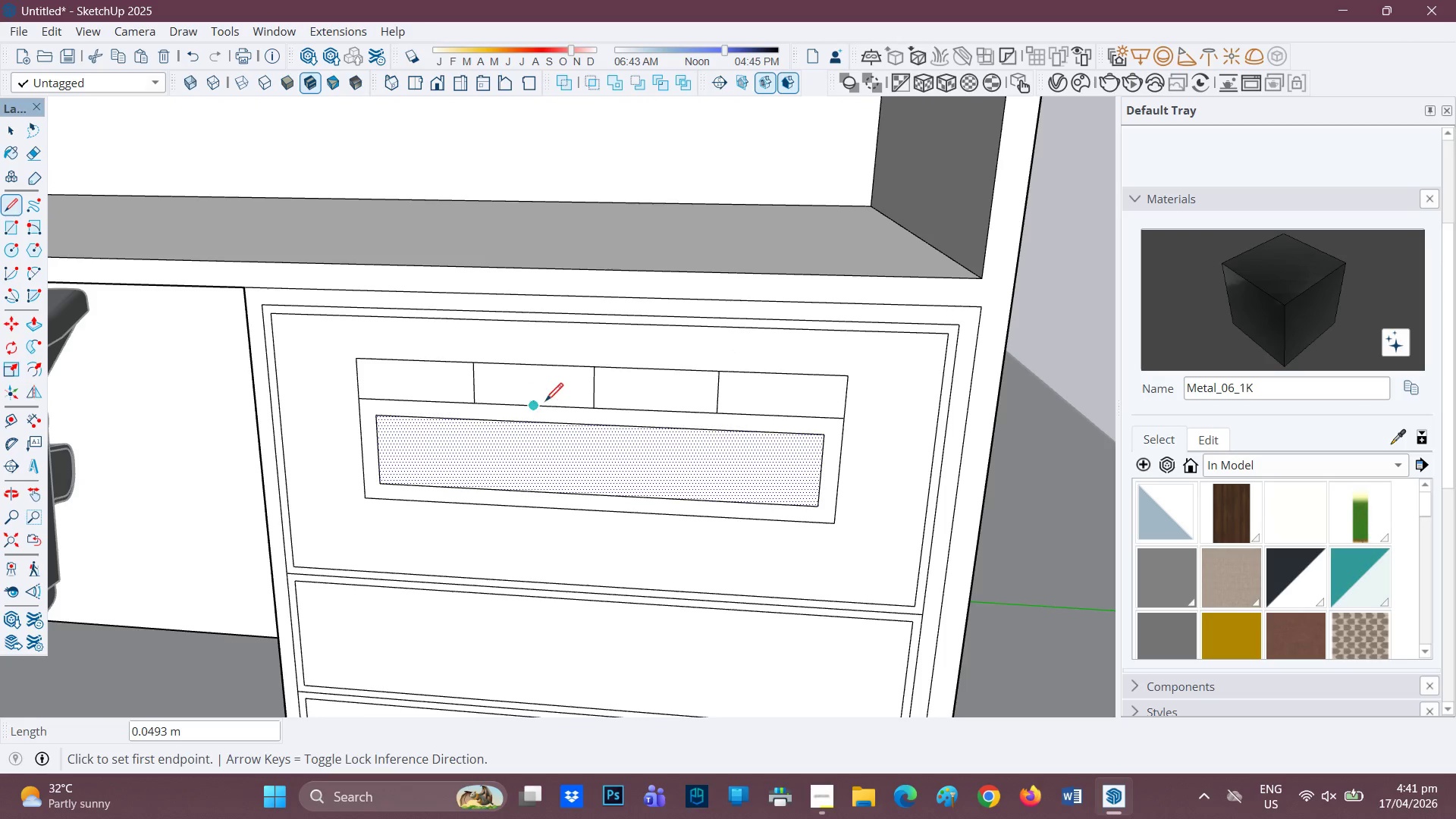 
scroll: coordinate [585, 459], scroll_direction: down, amount: 4.0
 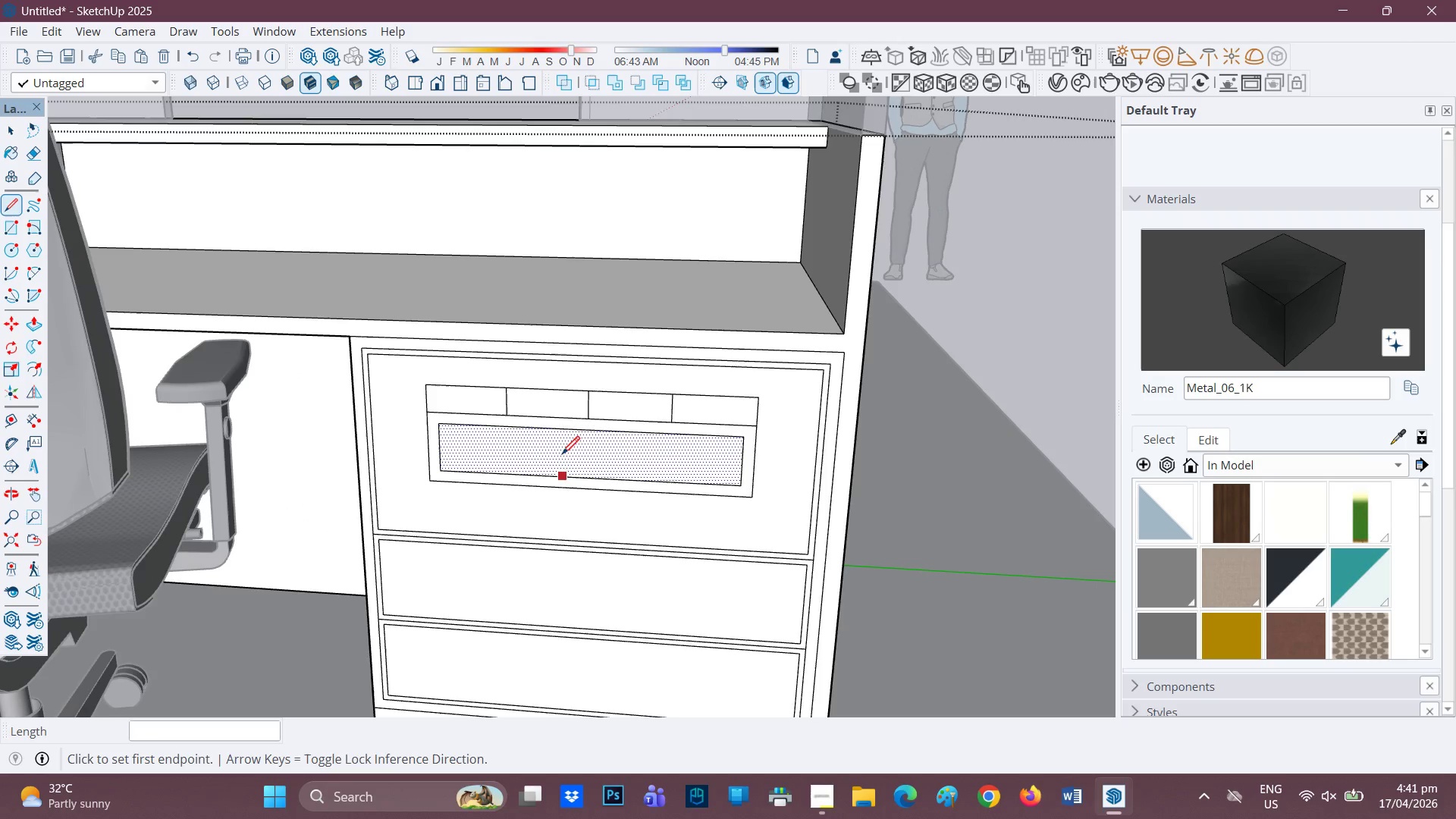 
scroll: coordinate [557, 414], scroll_direction: up, amount: 1.0
 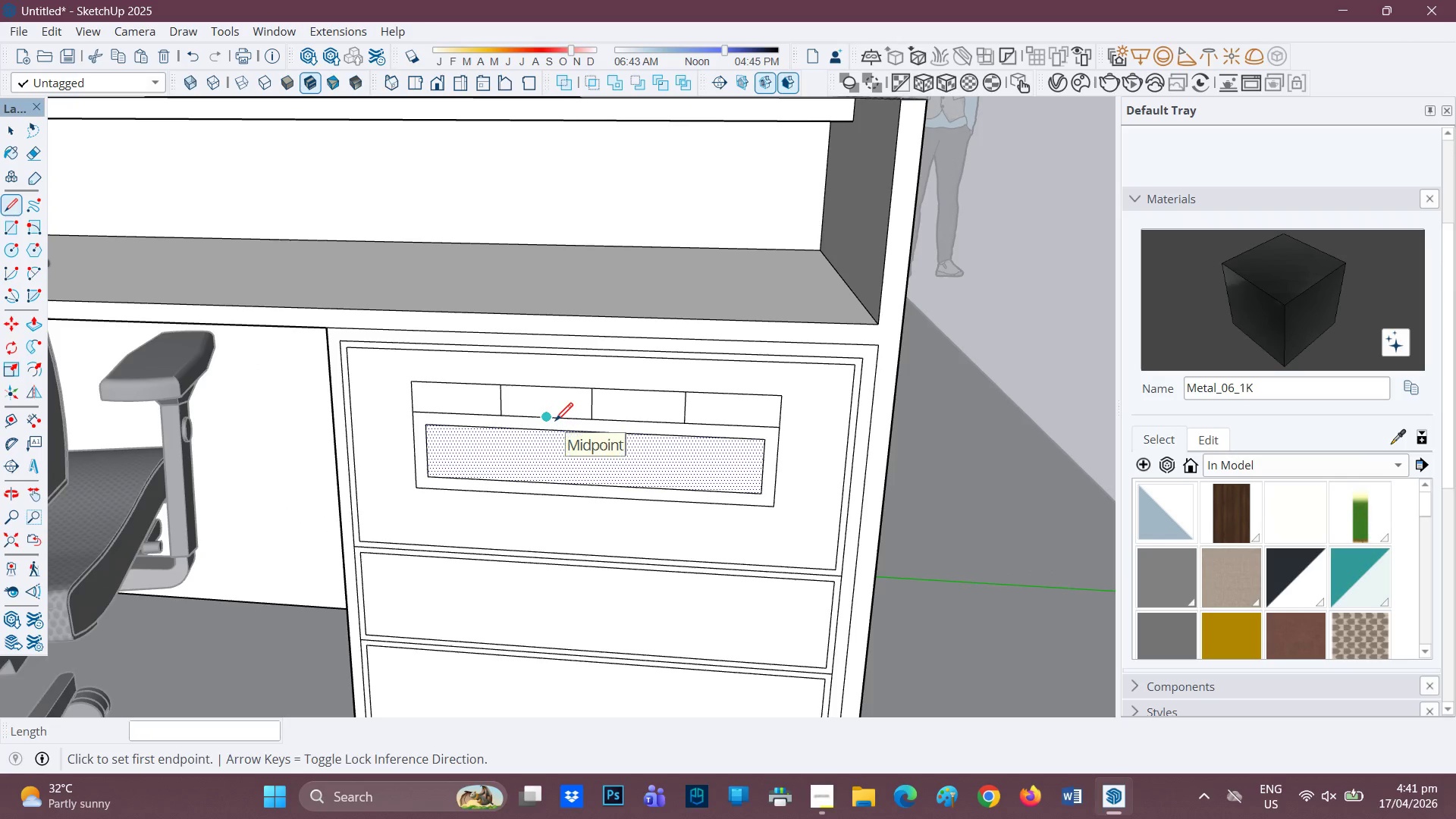 
key(E)
 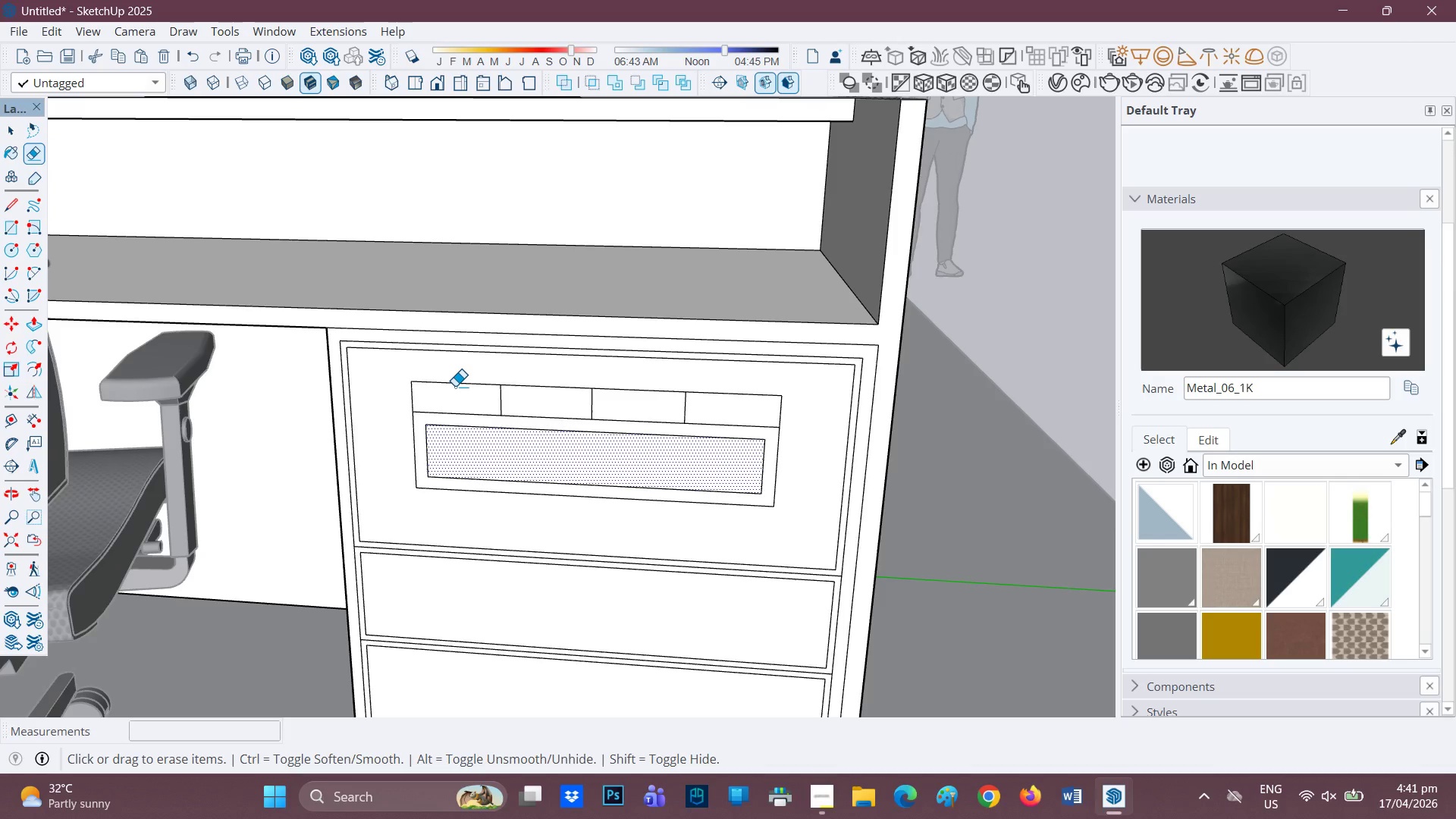 
left_click_drag(start_coordinate=[455, 386], to_coordinate=[406, 396])
 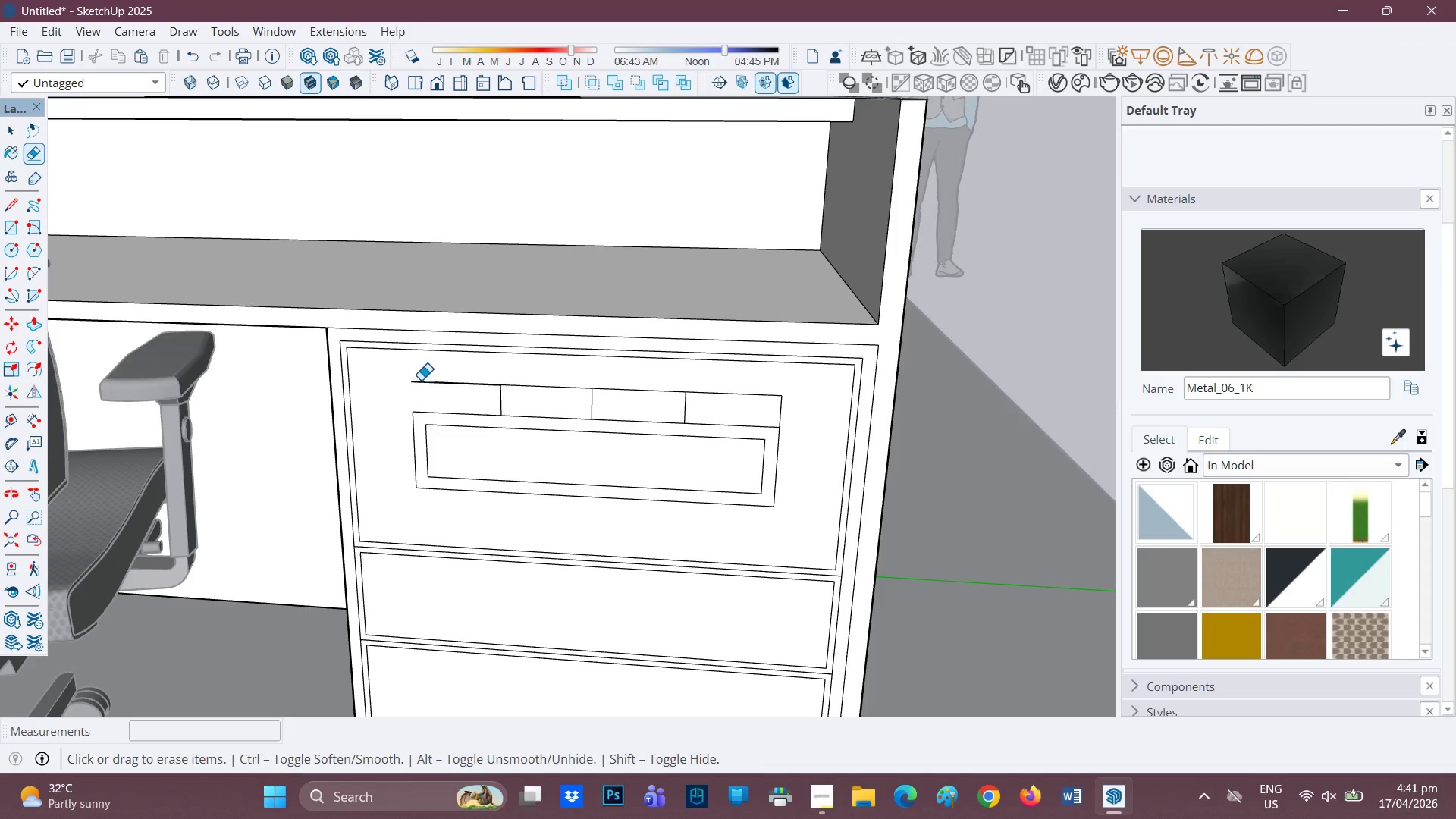 
left_click_drag(start_coordinate=[422, 380], to_coordinate=[447, 387])
 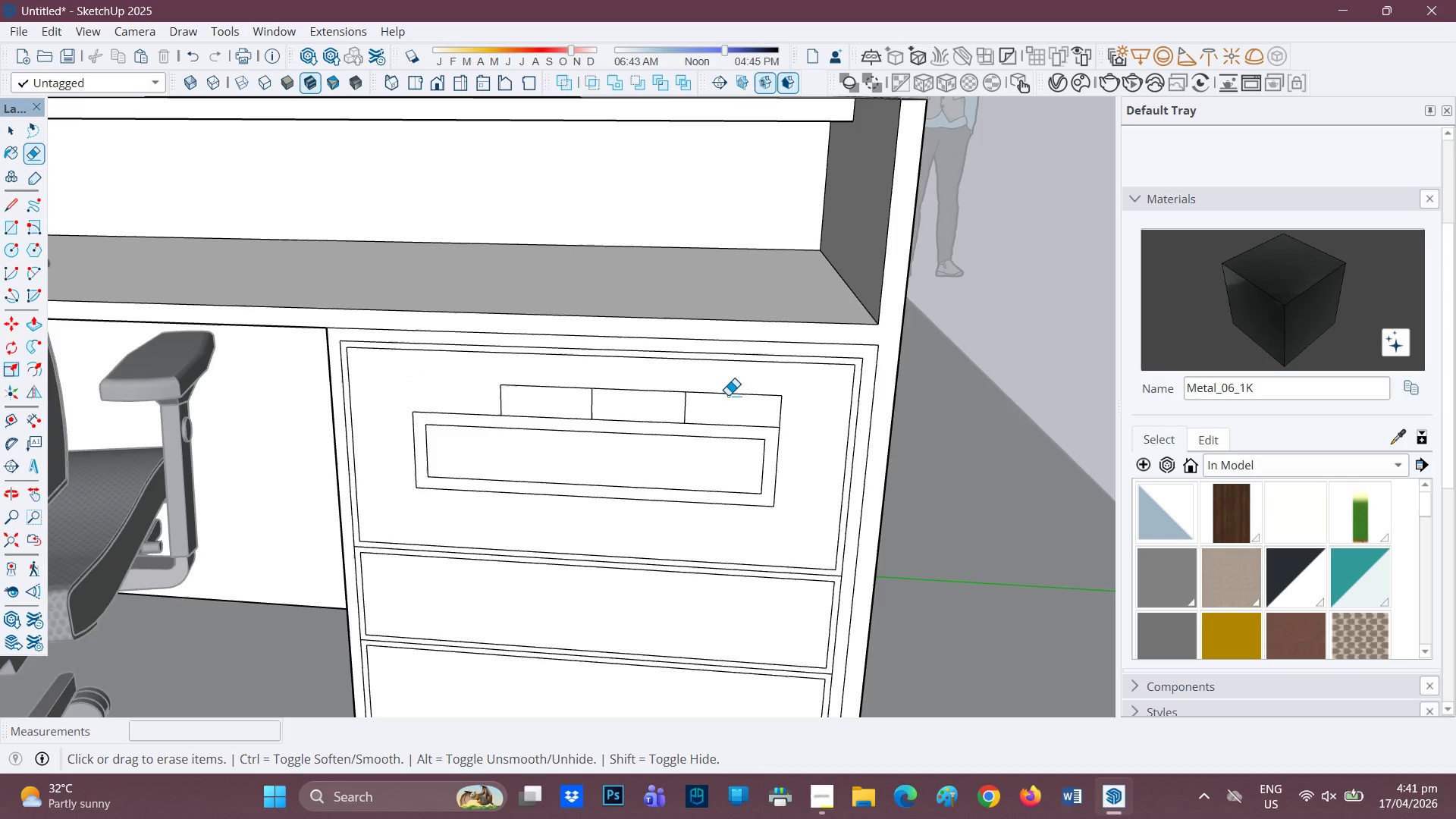 
left_click_drag(start_coordinate=[728, 393], to_coordinate=[792, 408])
 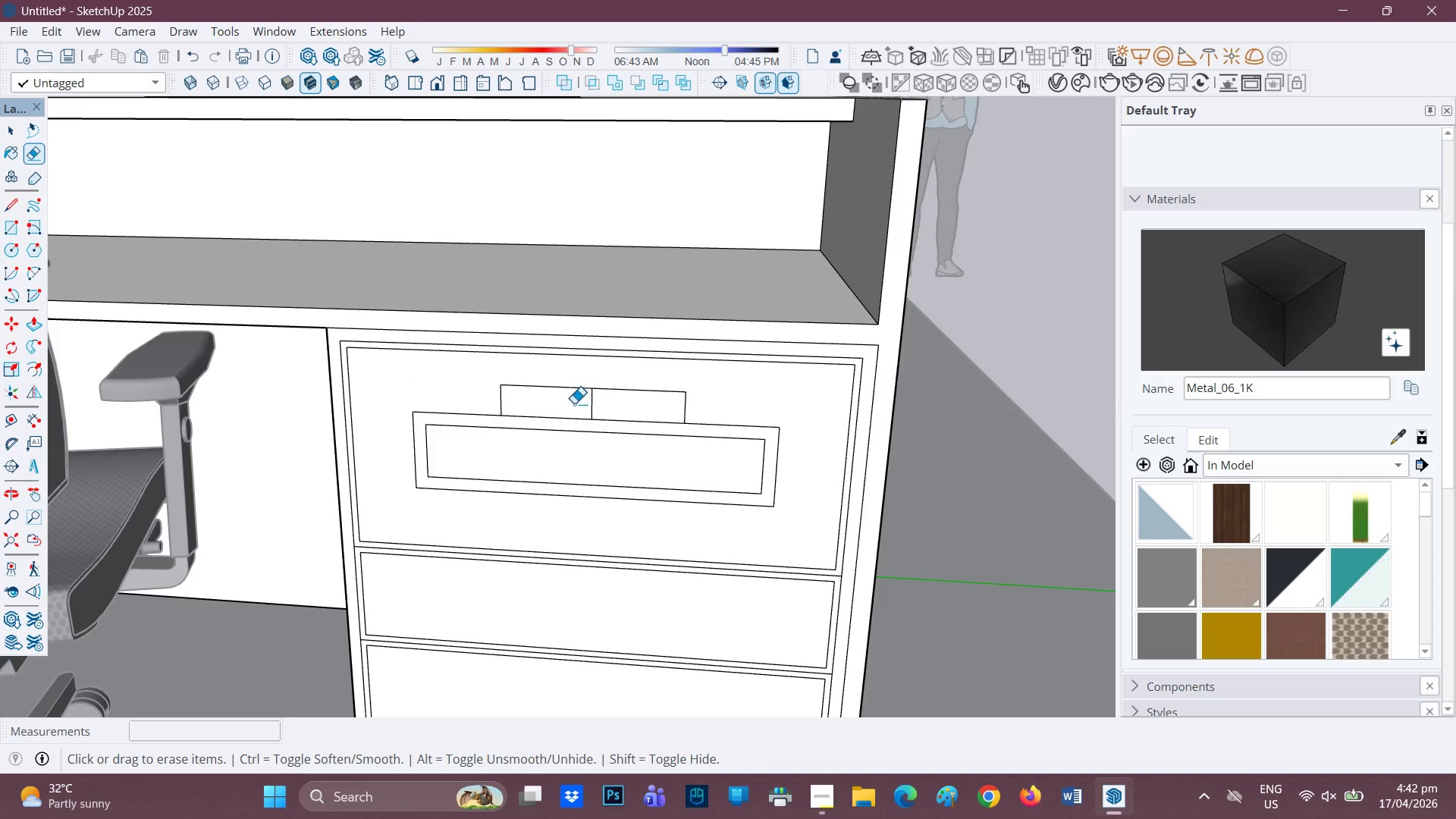 
left_click_drag(start_coordinate=[579, 407], to_coordinate=[612, 406])
 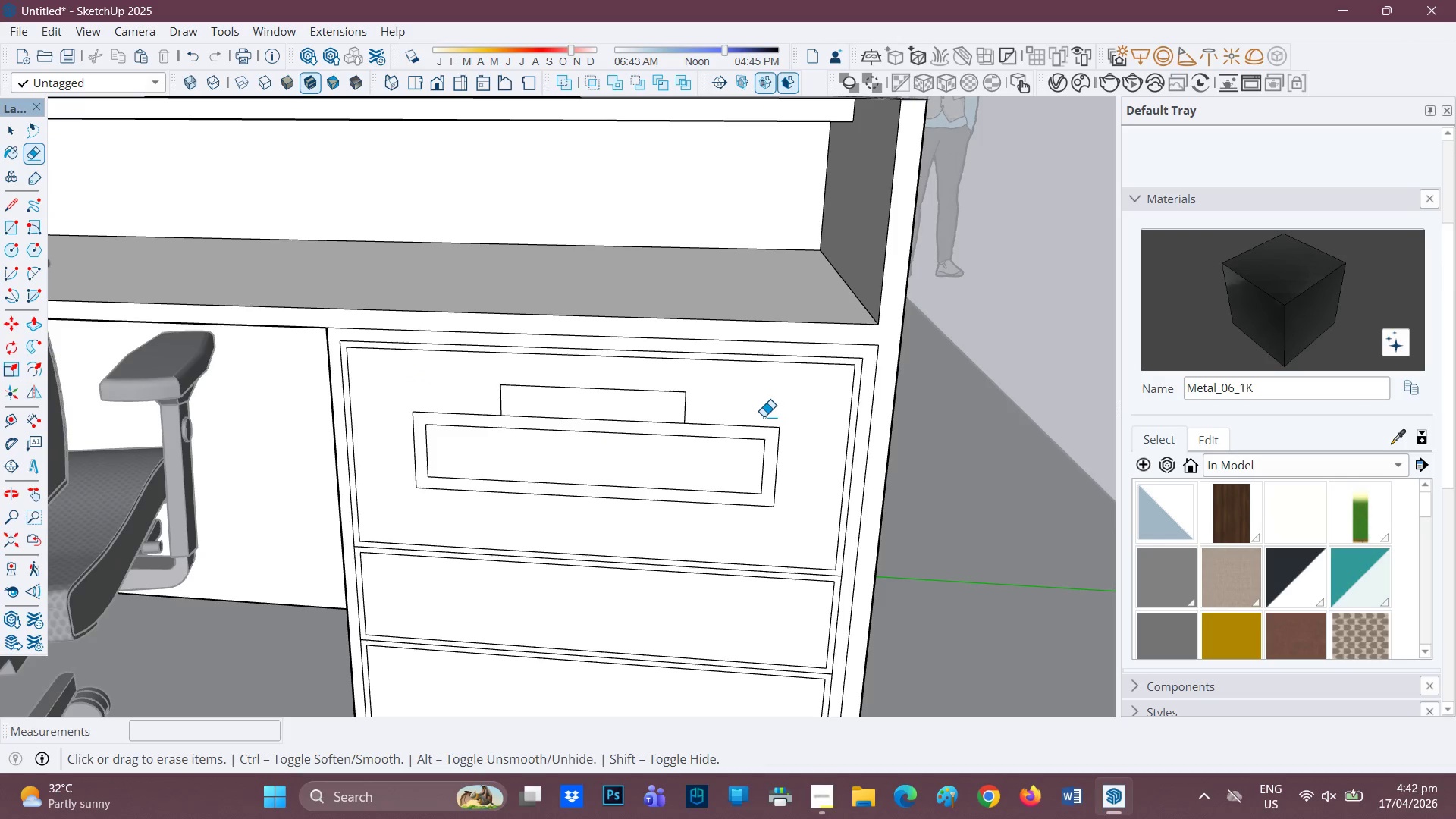 
left_click_drag(start_coordinate=[761, 425], to_coordinate=[431, 453])
 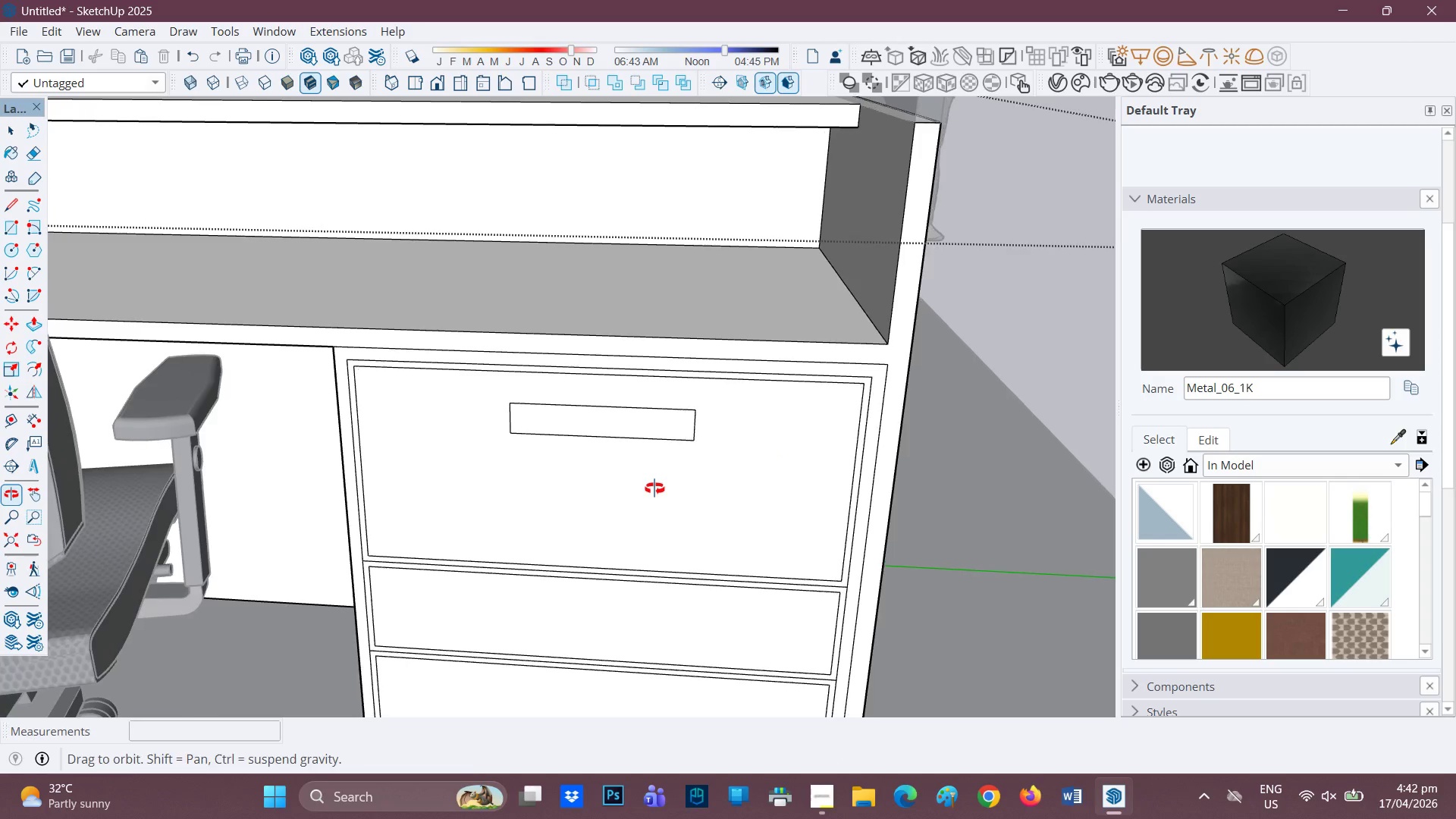 
key(P)
 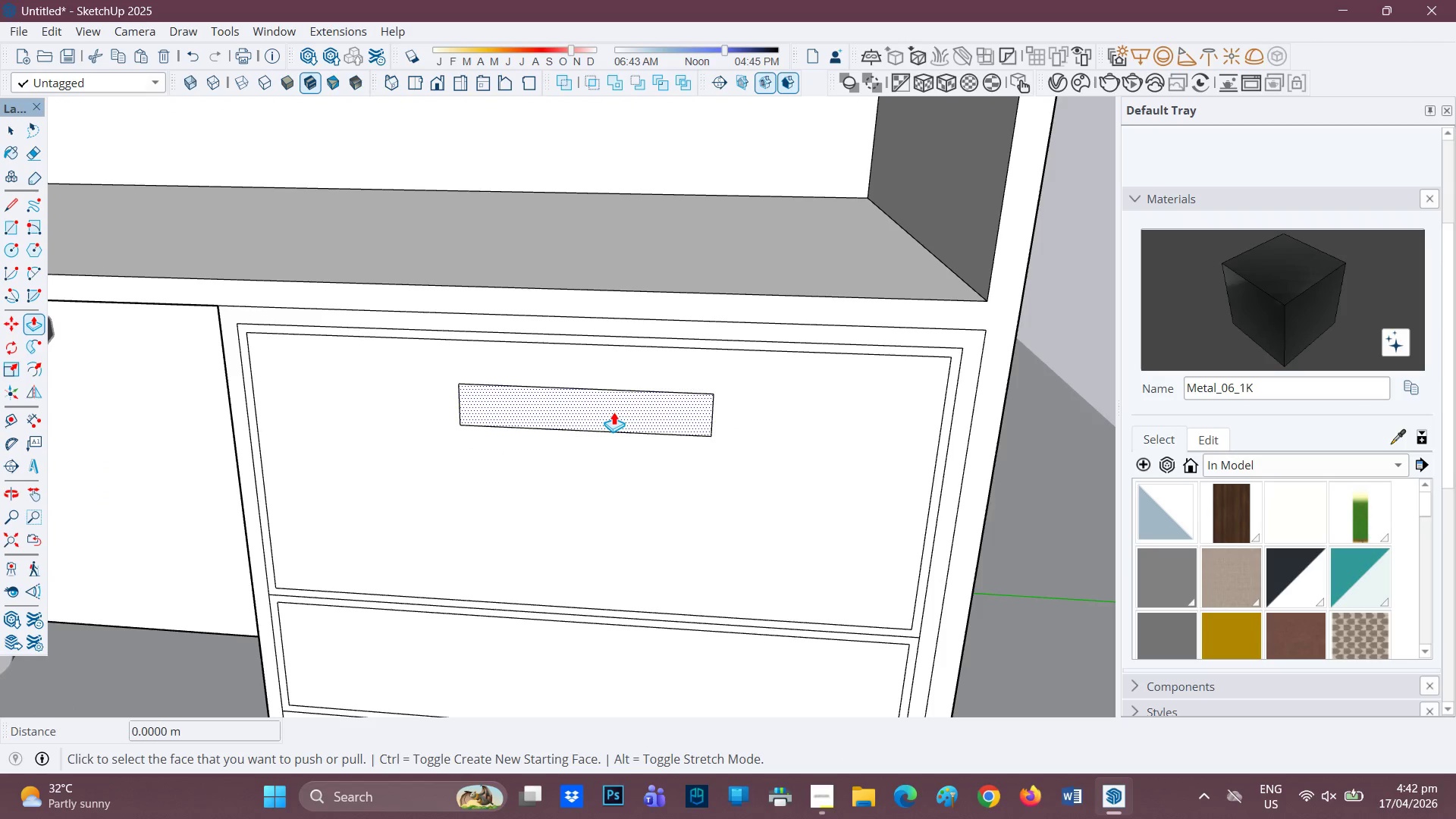 
scroll: coordinate [626, 439], scroll_direction: up, amount: 3.0
 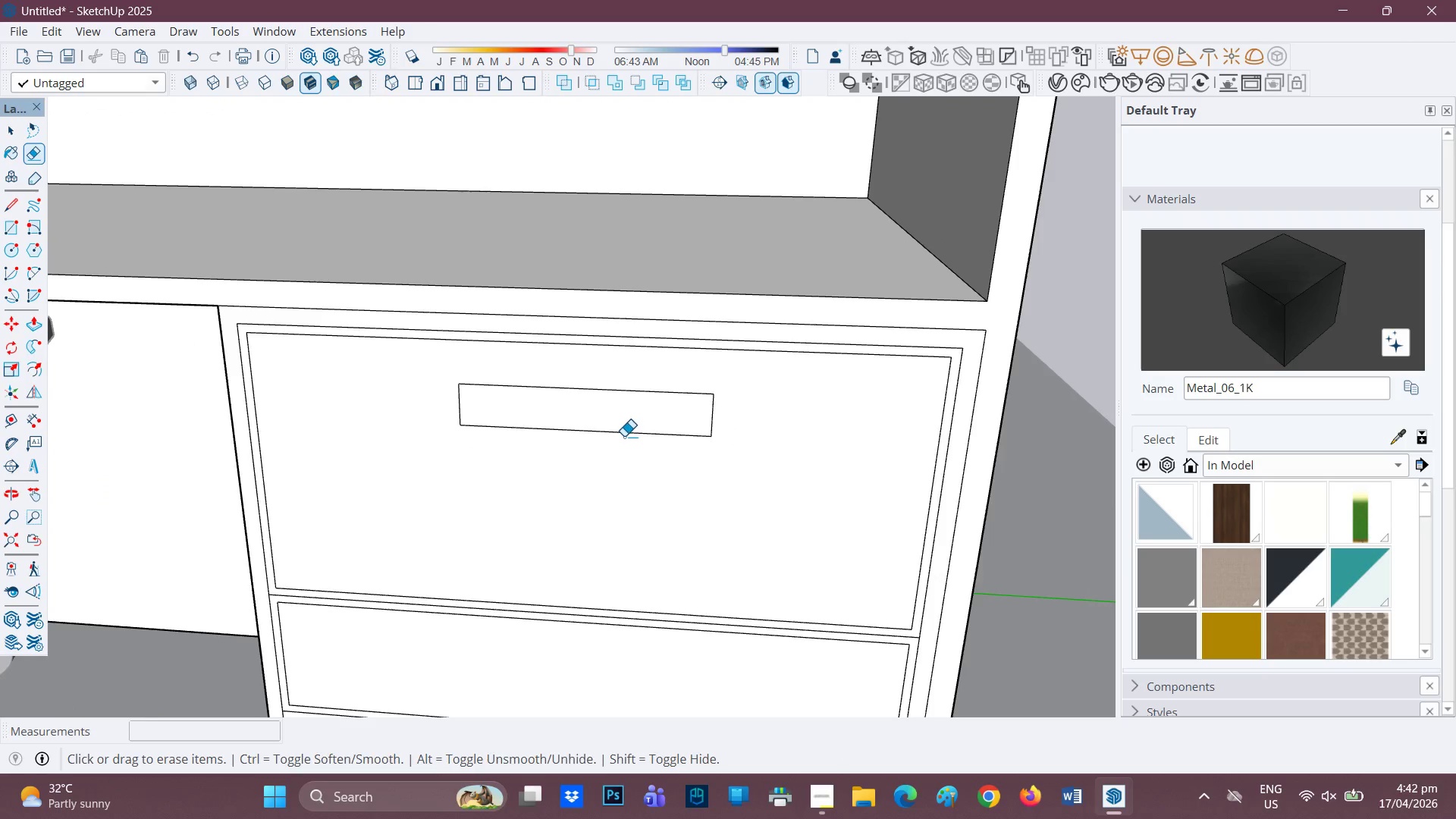 
left_click([613, 412])
 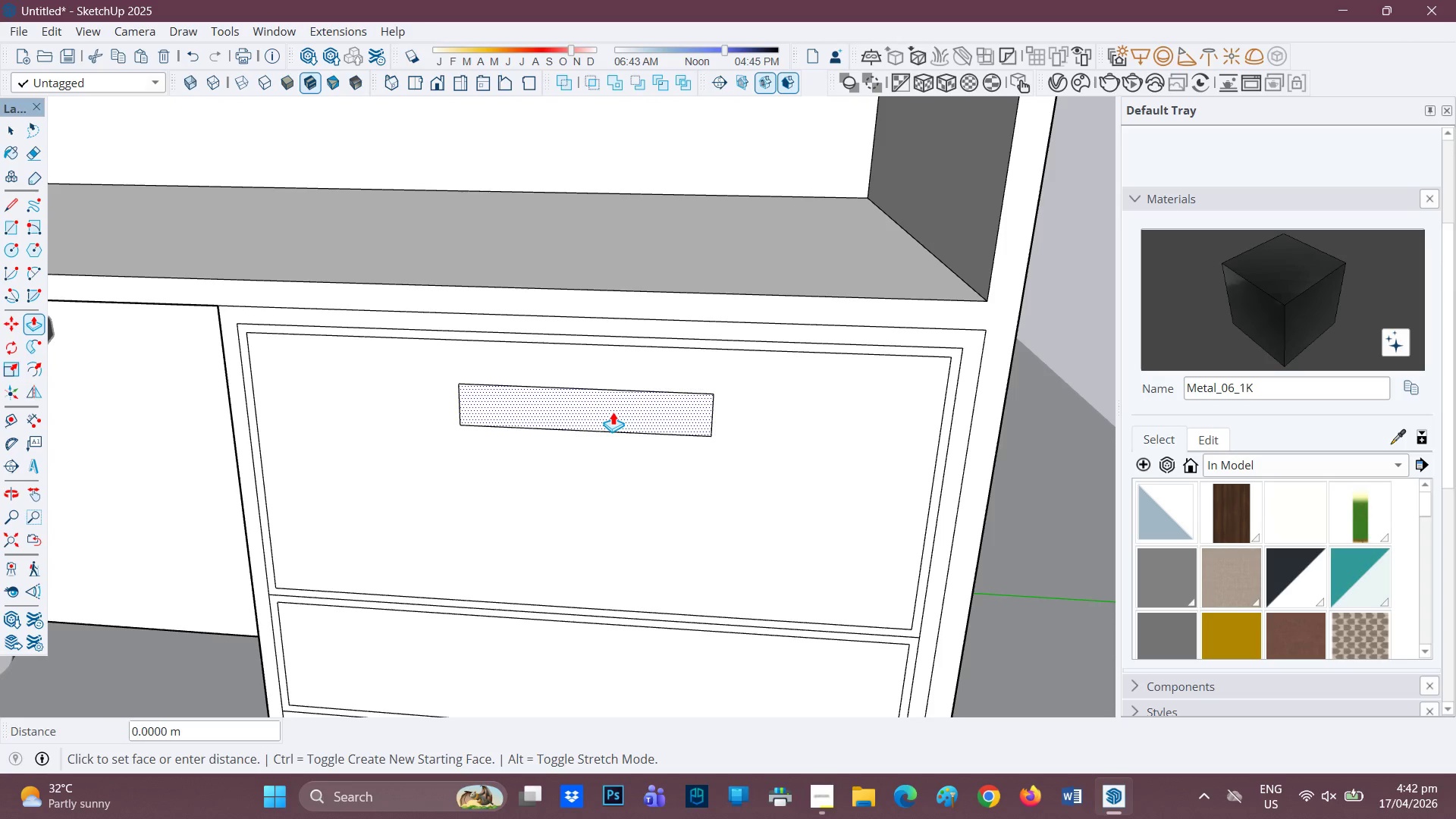 
key(F)
 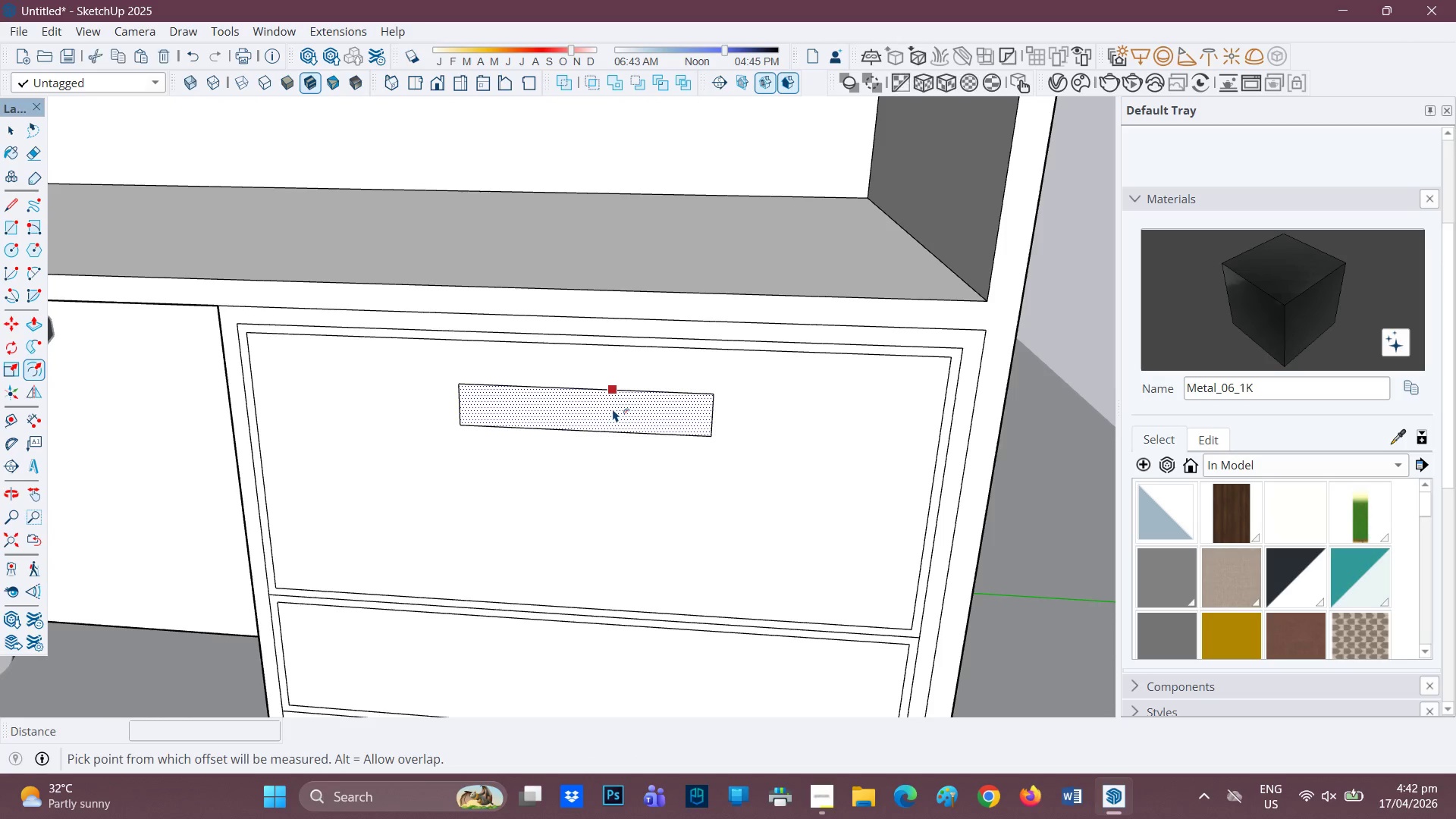 
left_click([613, 409])
 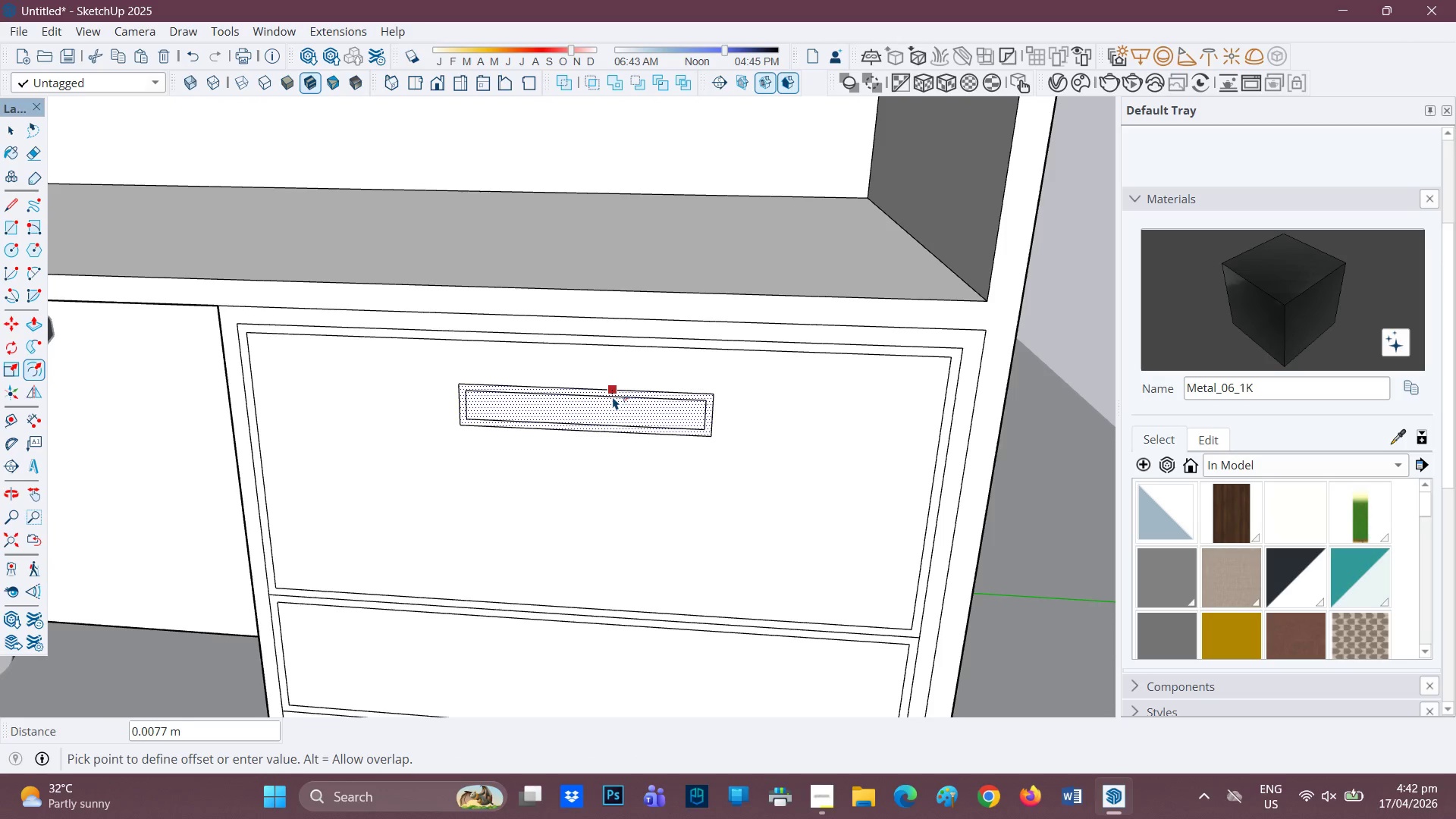 
key(0)
 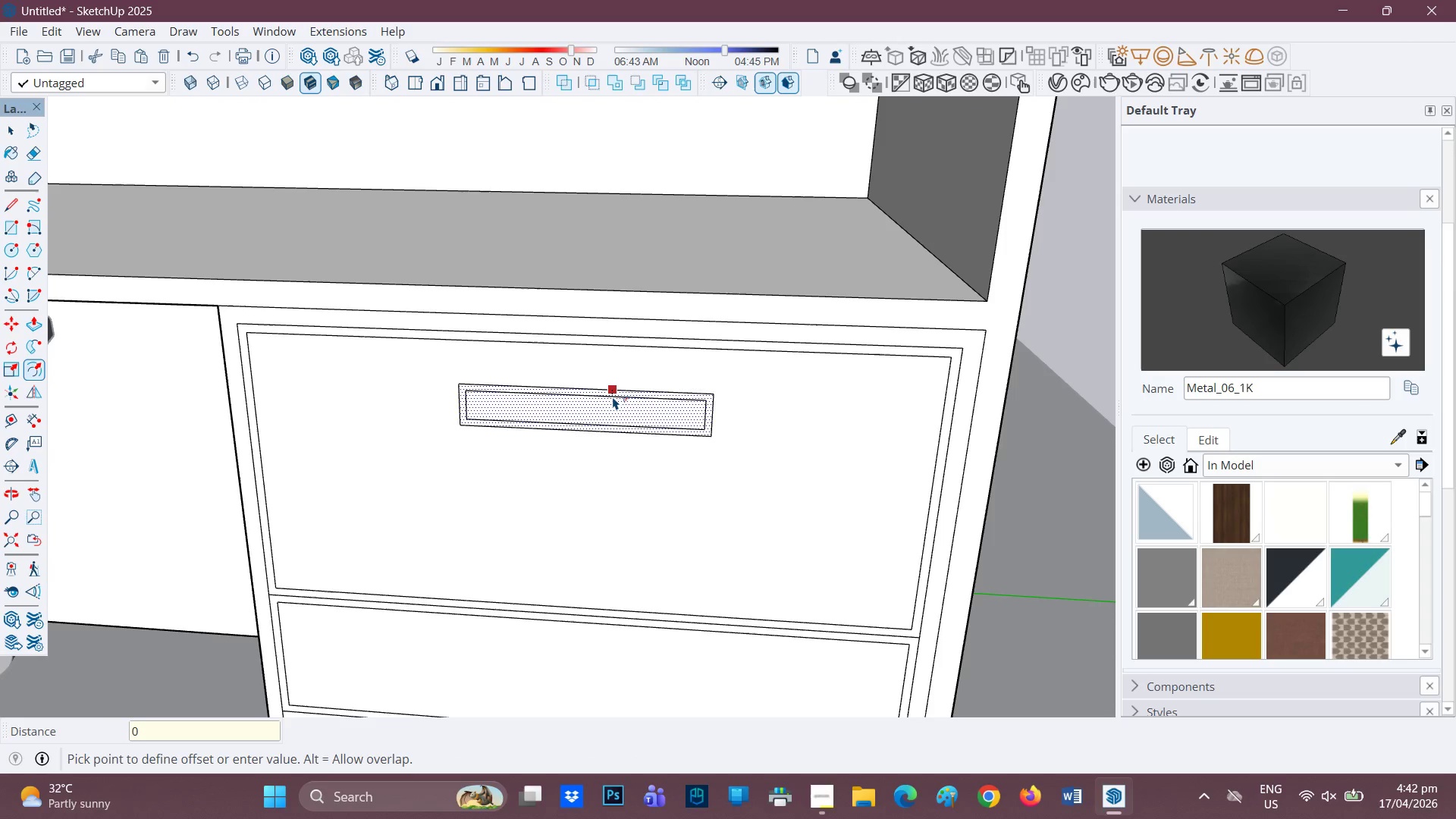 
key(Period)
 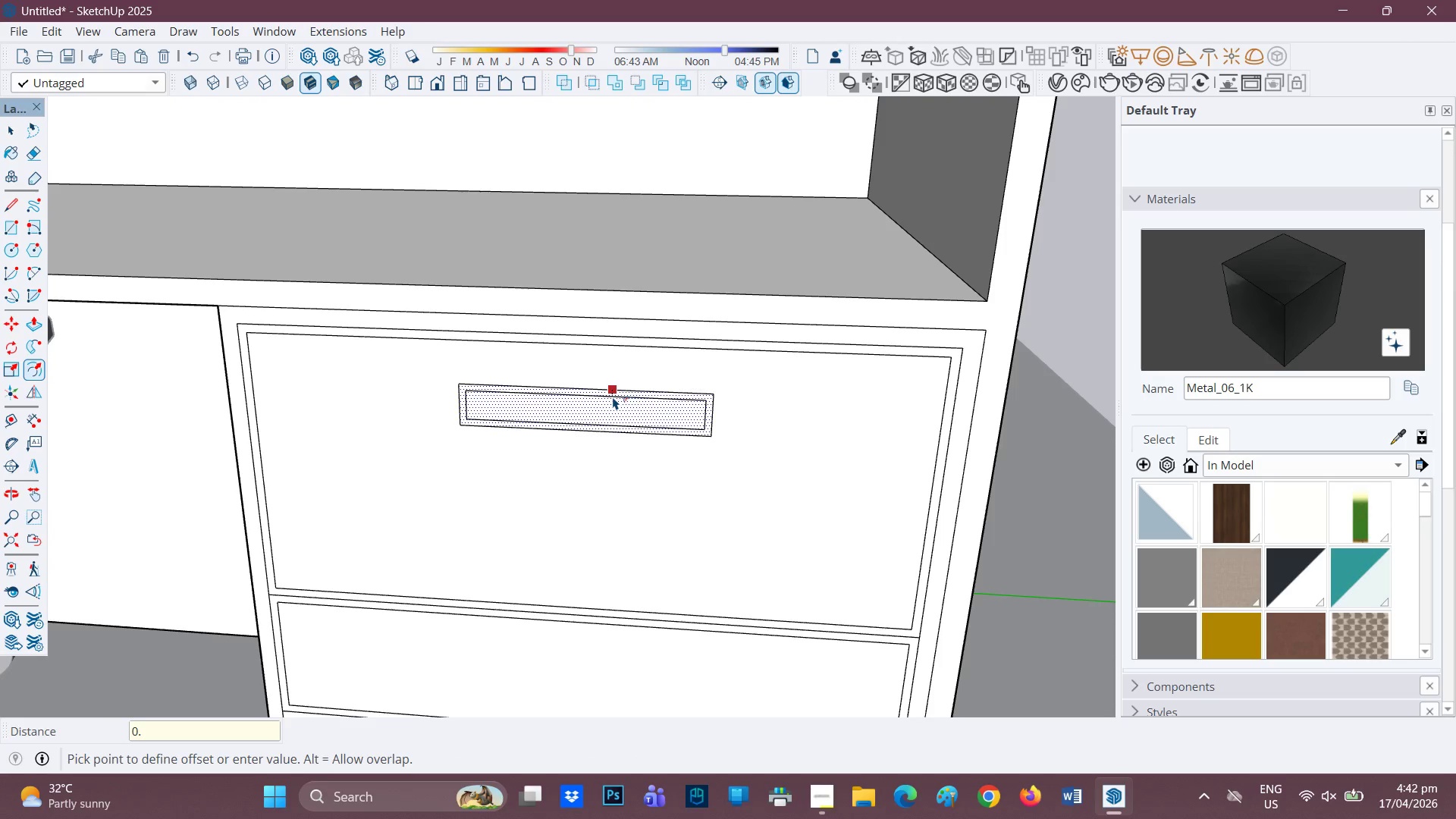 
key(1)
 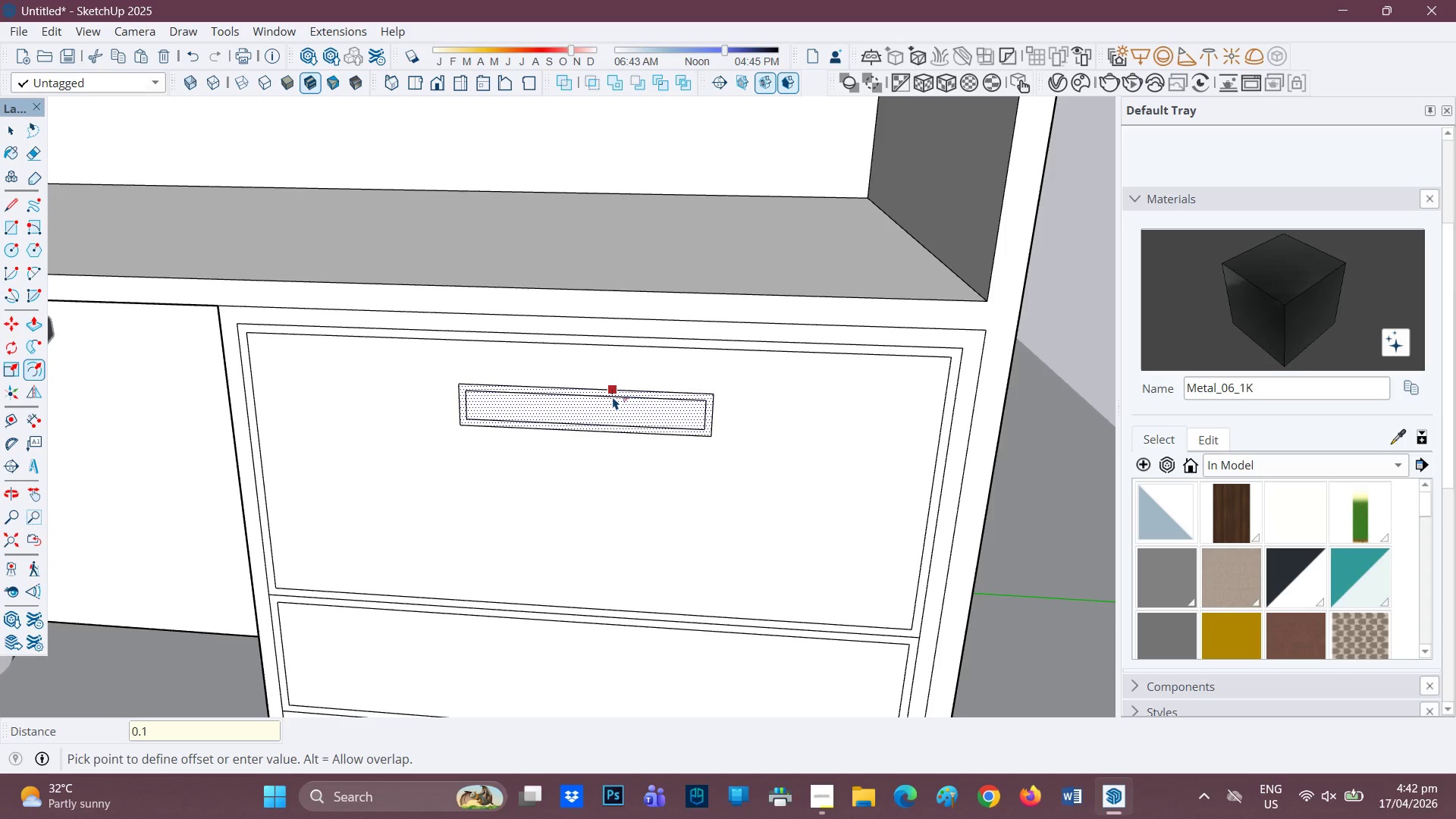 
key(Enter)
 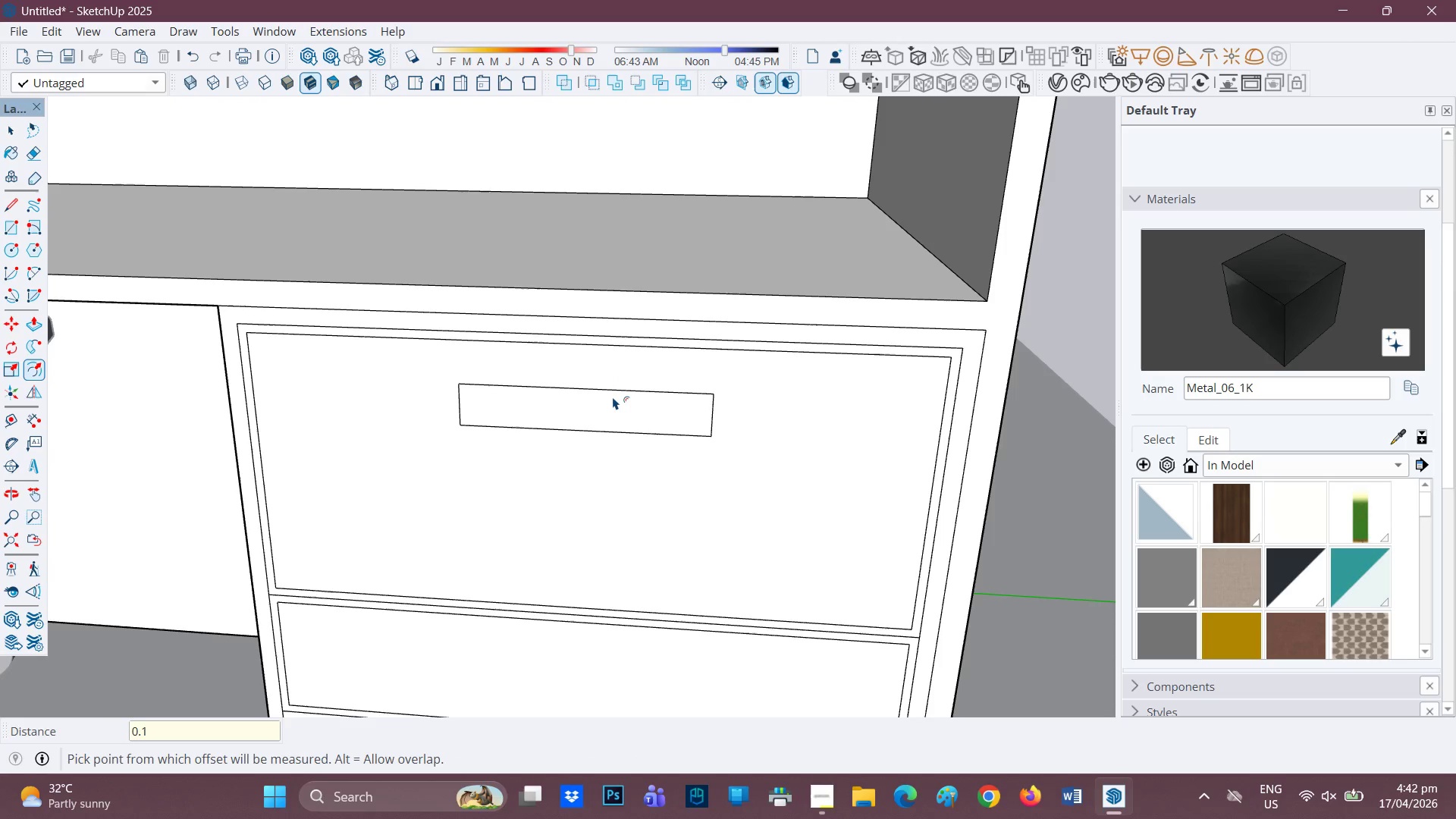 
key(Control+Z)
 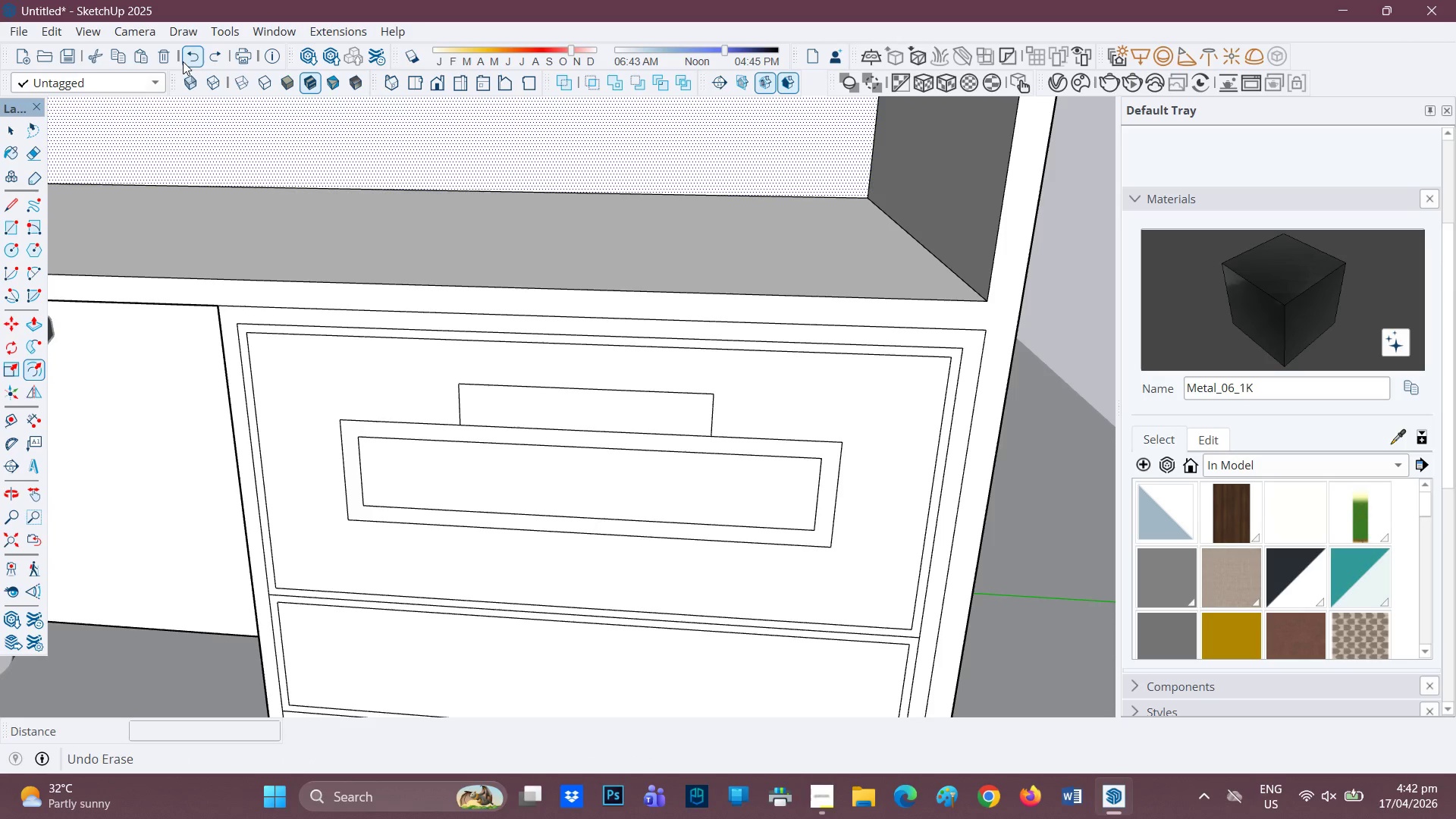 
left_click([218, 61])
 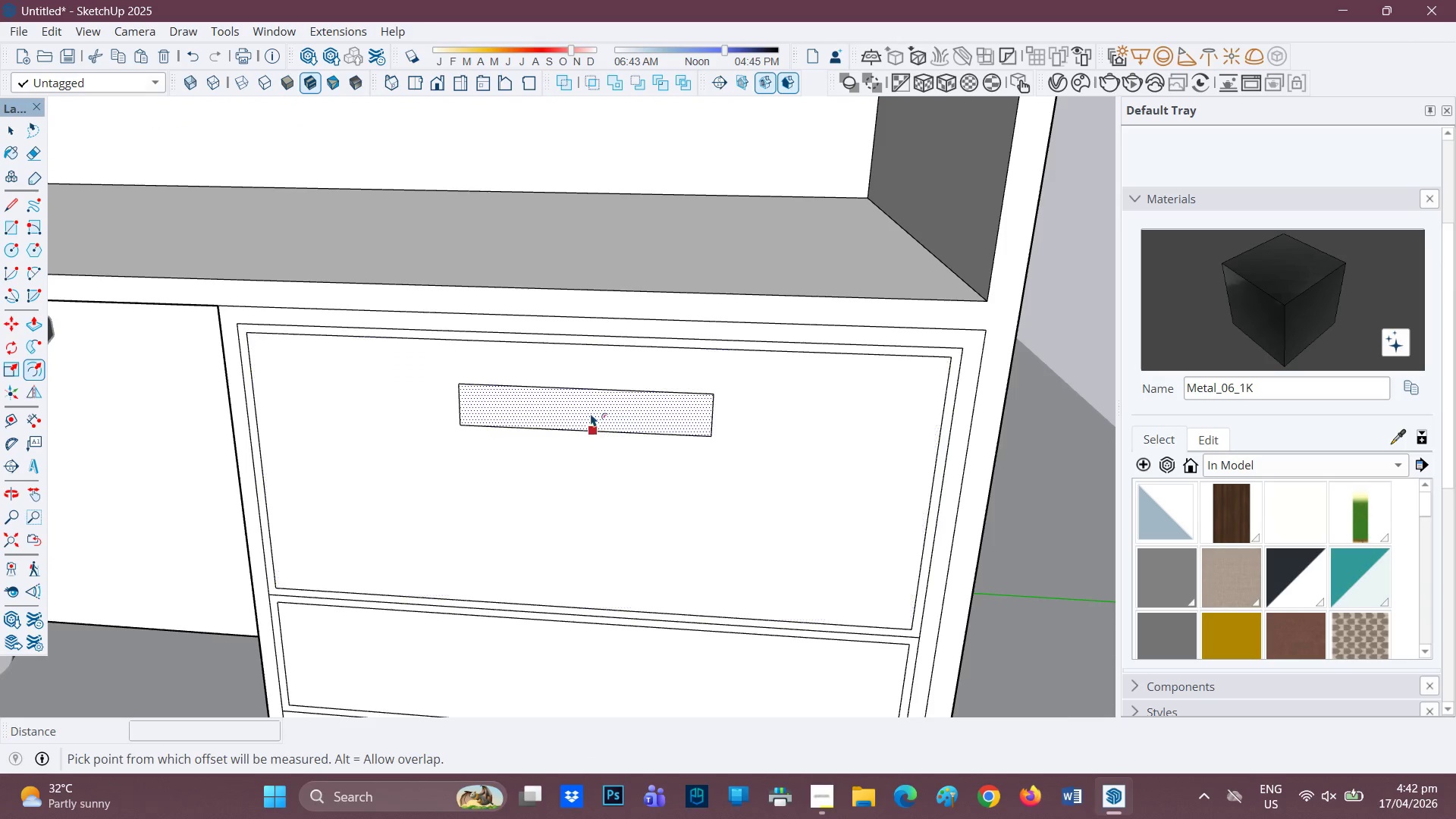 
left_click([591, 413])
 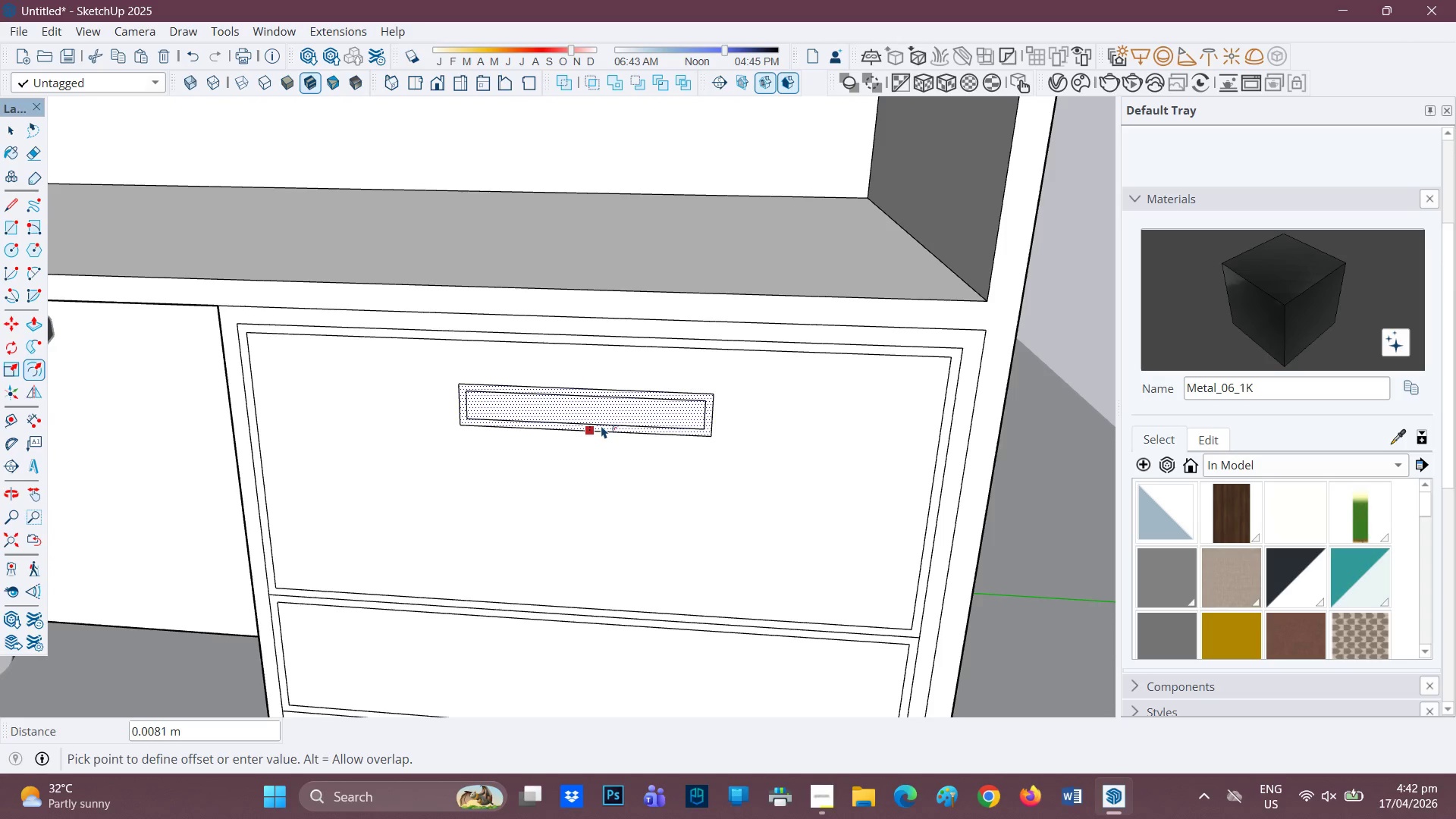 
wait(6.77)
 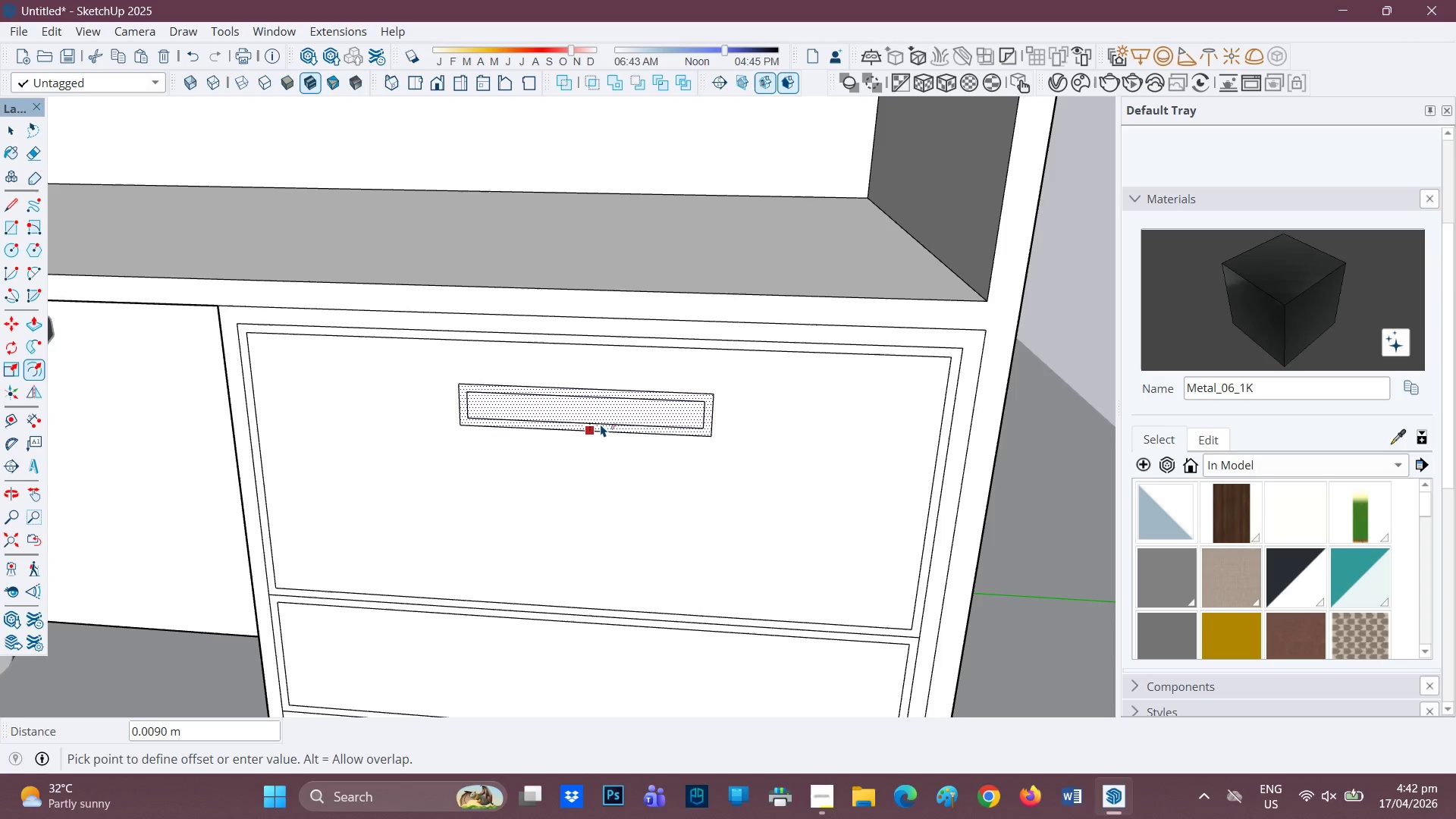 
type(0.008)
 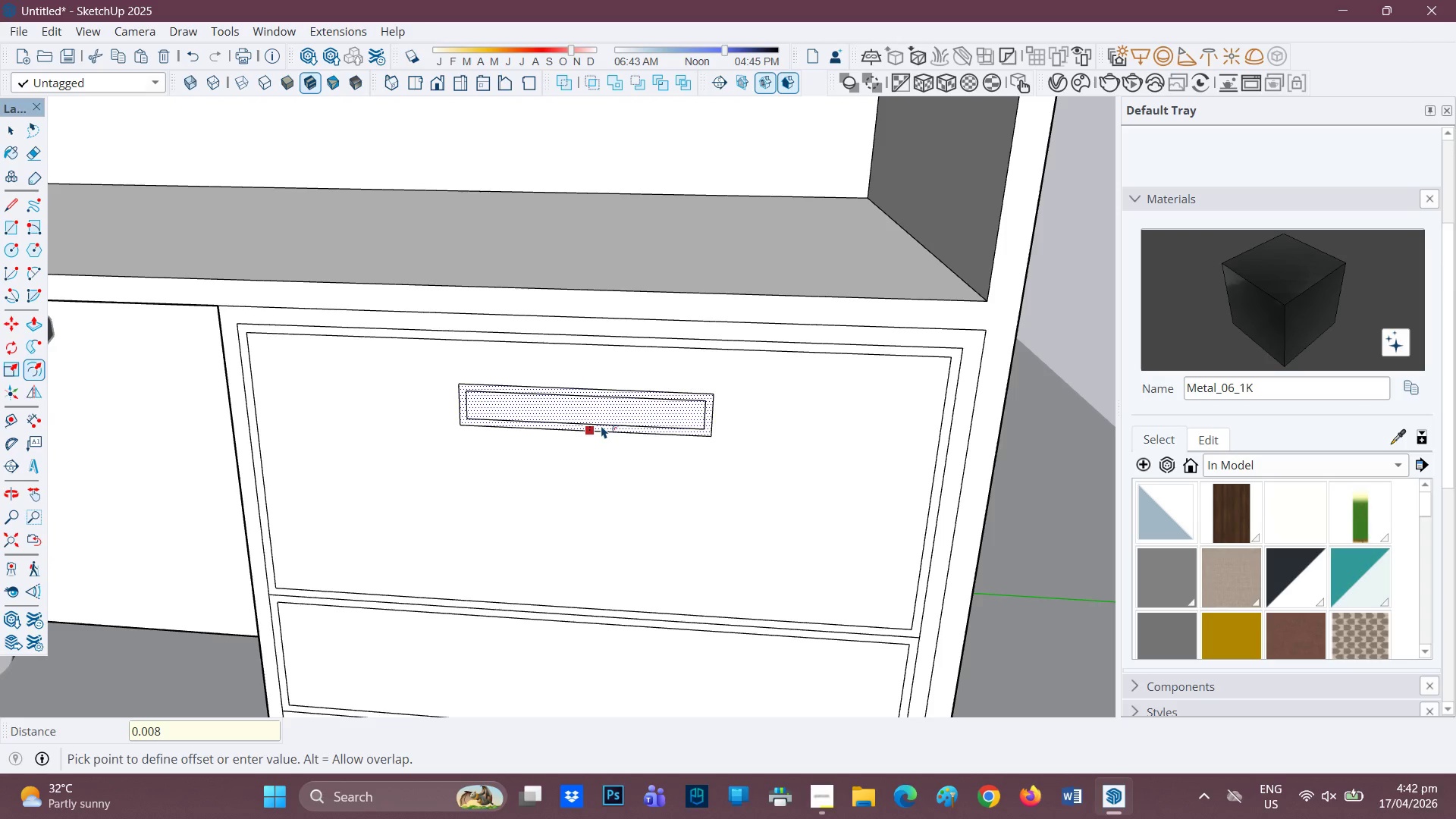 
key(Enter)
 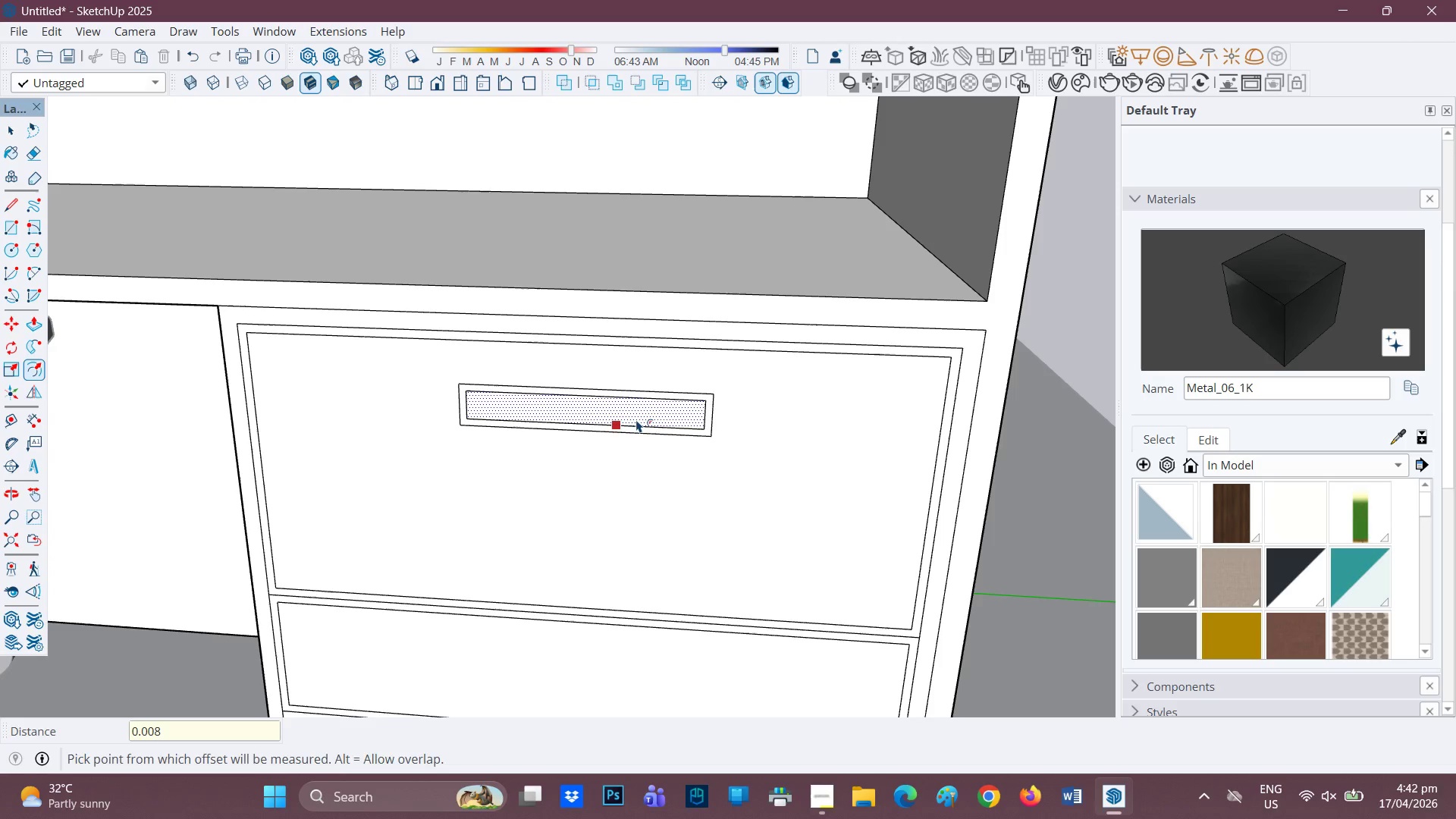 
scroll: coordinate [626, 431], scroll_direction: up, amount: 1.0
 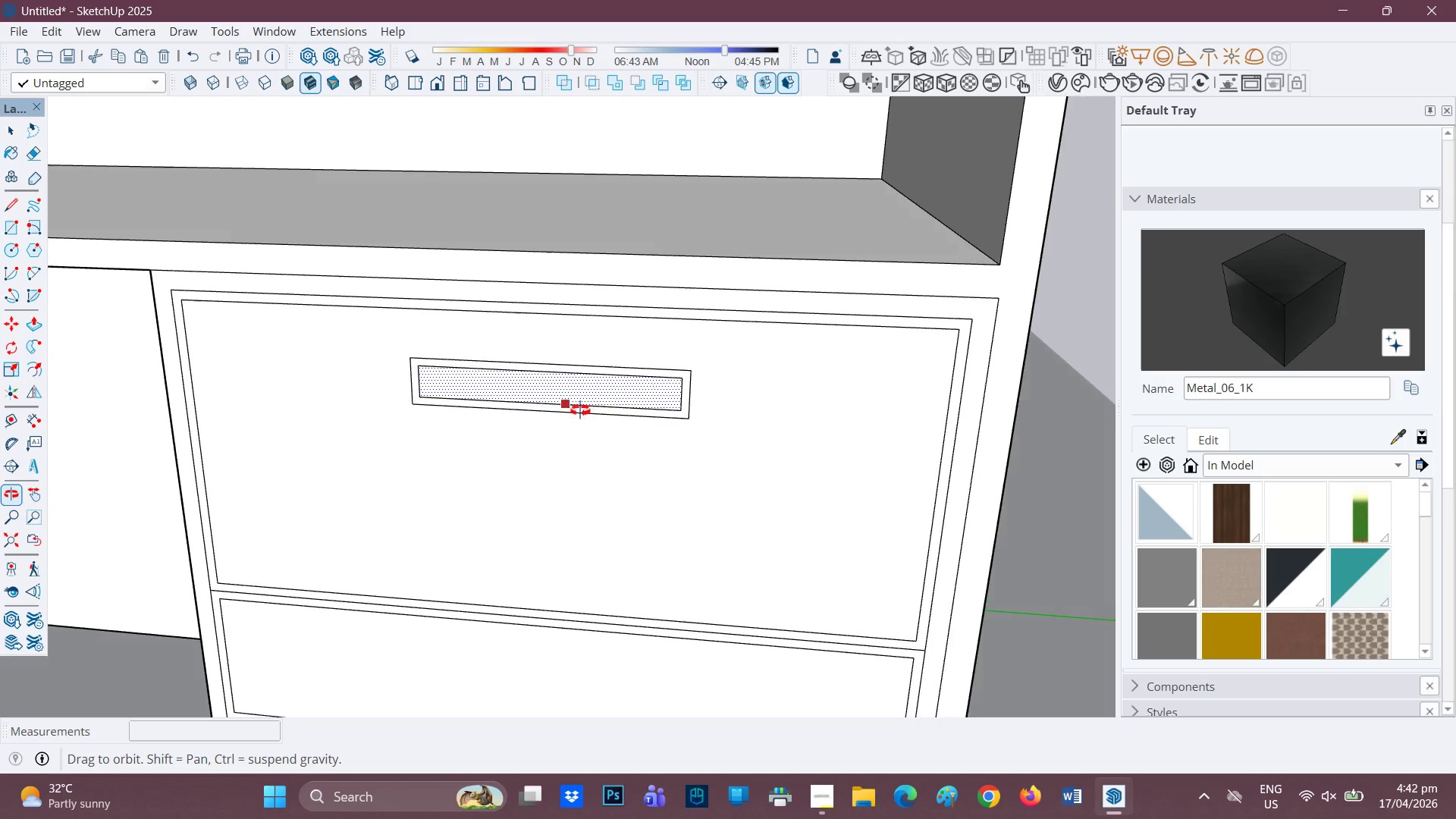 
key(Space)
 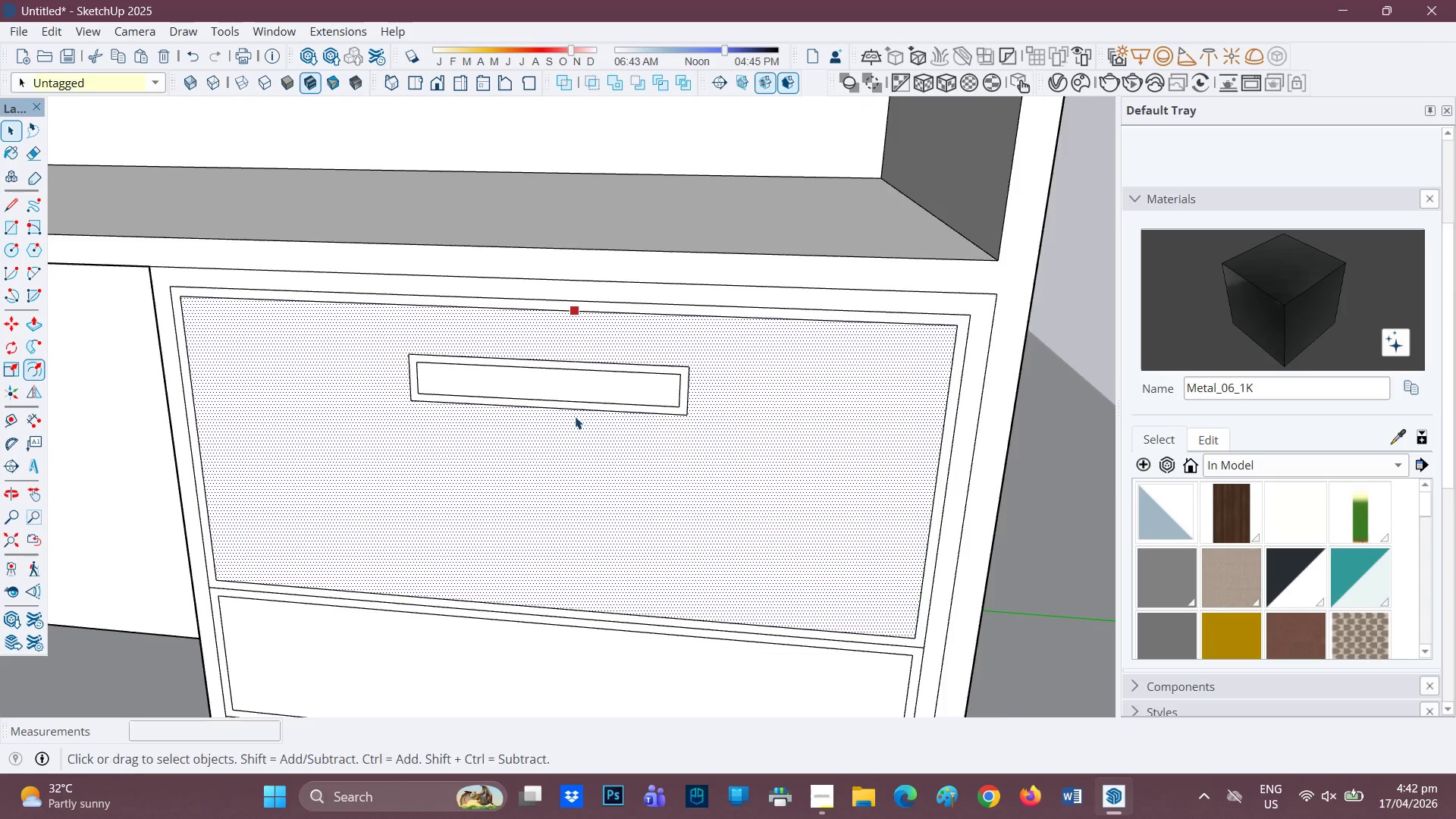 
scroll: coordinate [627, 401], scroll_direction: up, amount: 1.0
 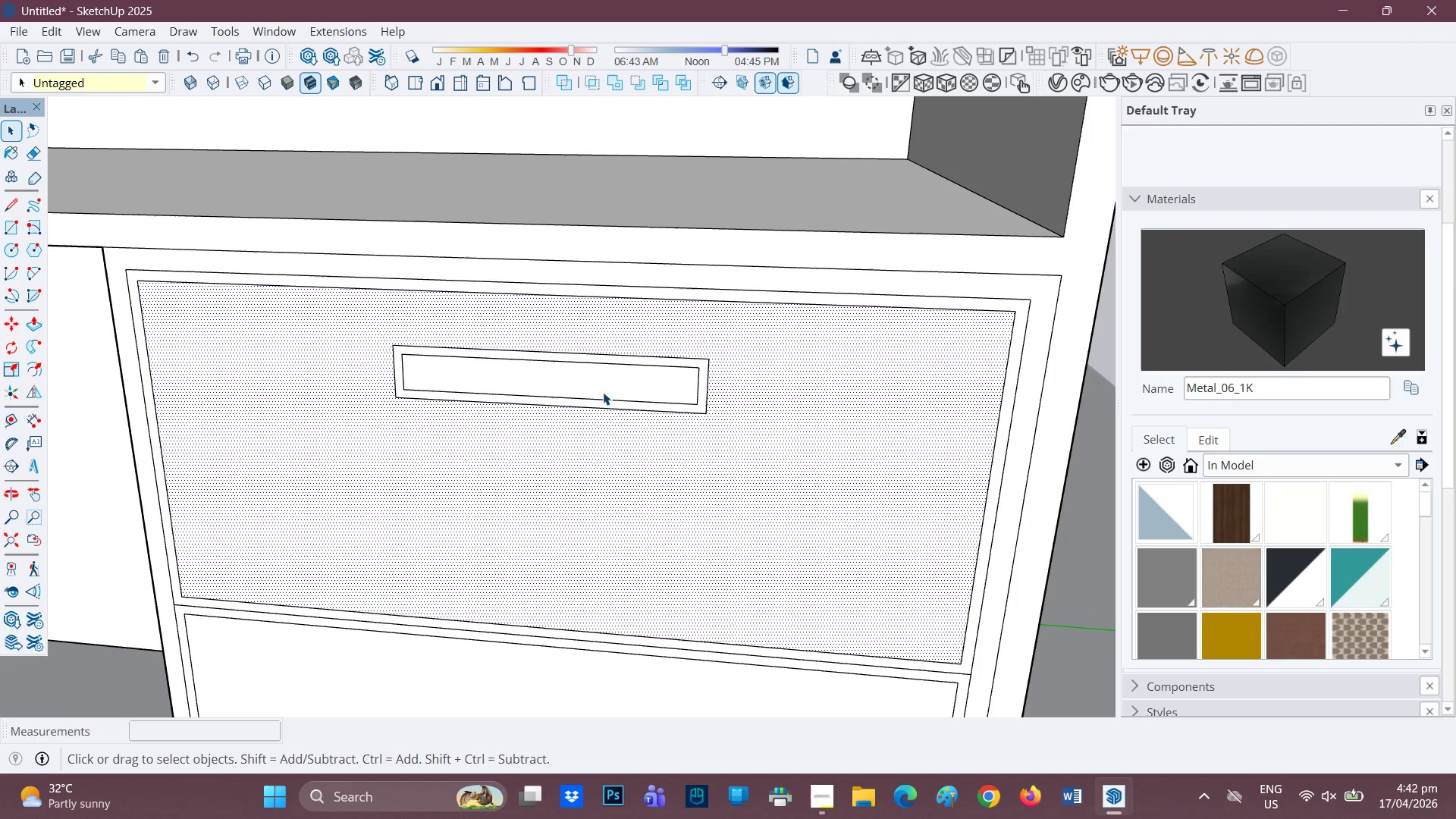 
key(P)
 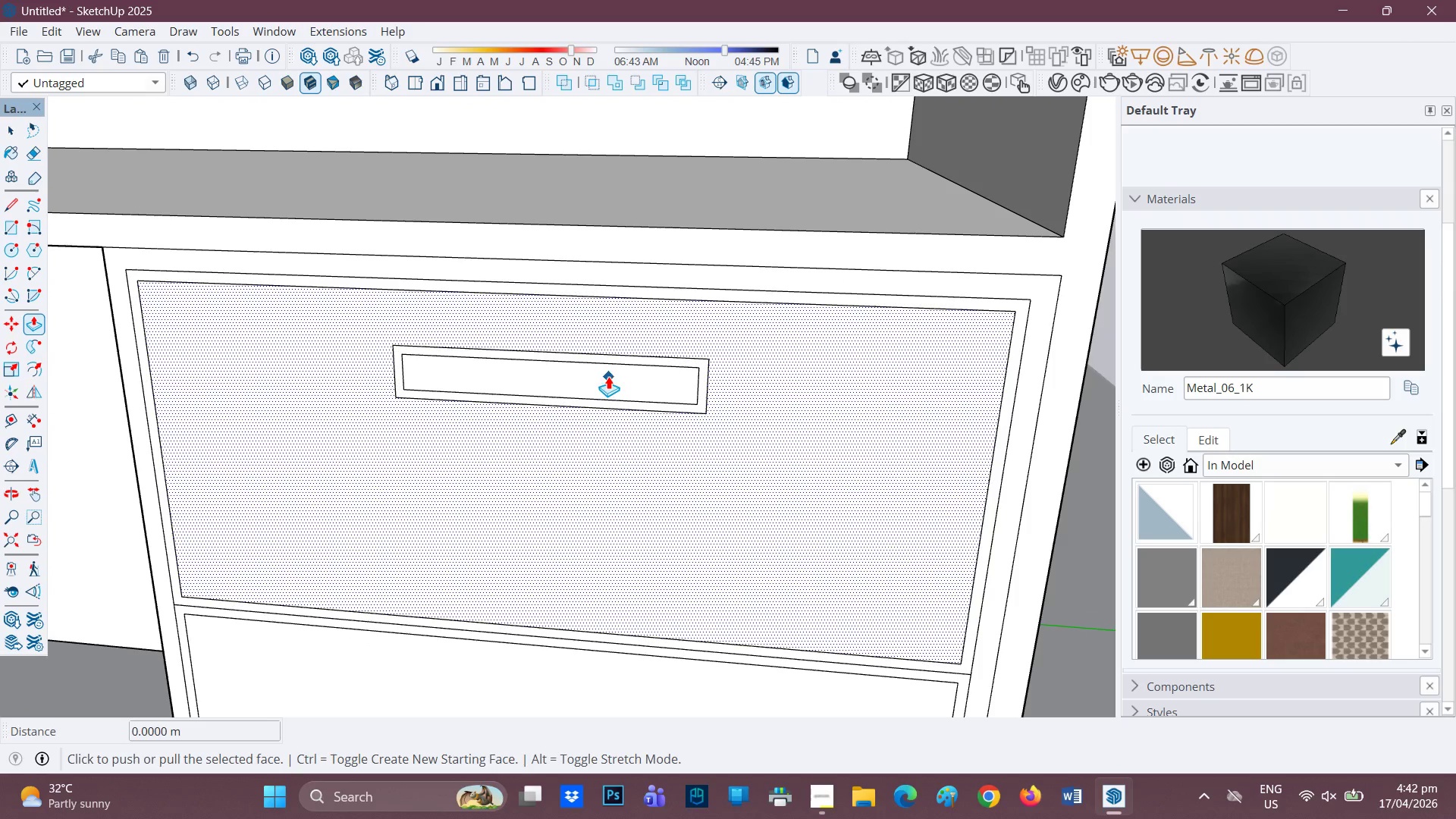 
key(Space)
 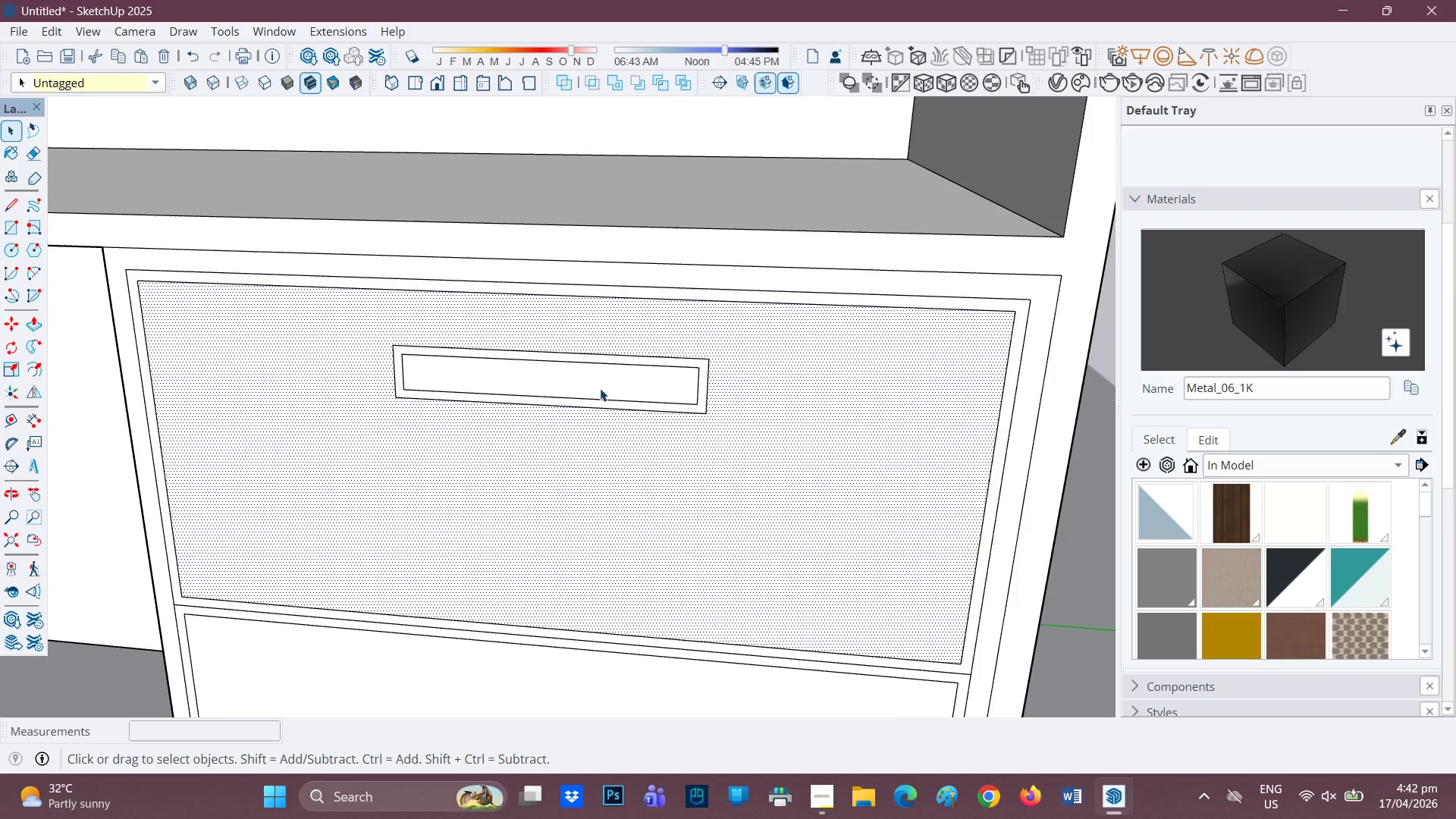 
left_click([600, 388])
 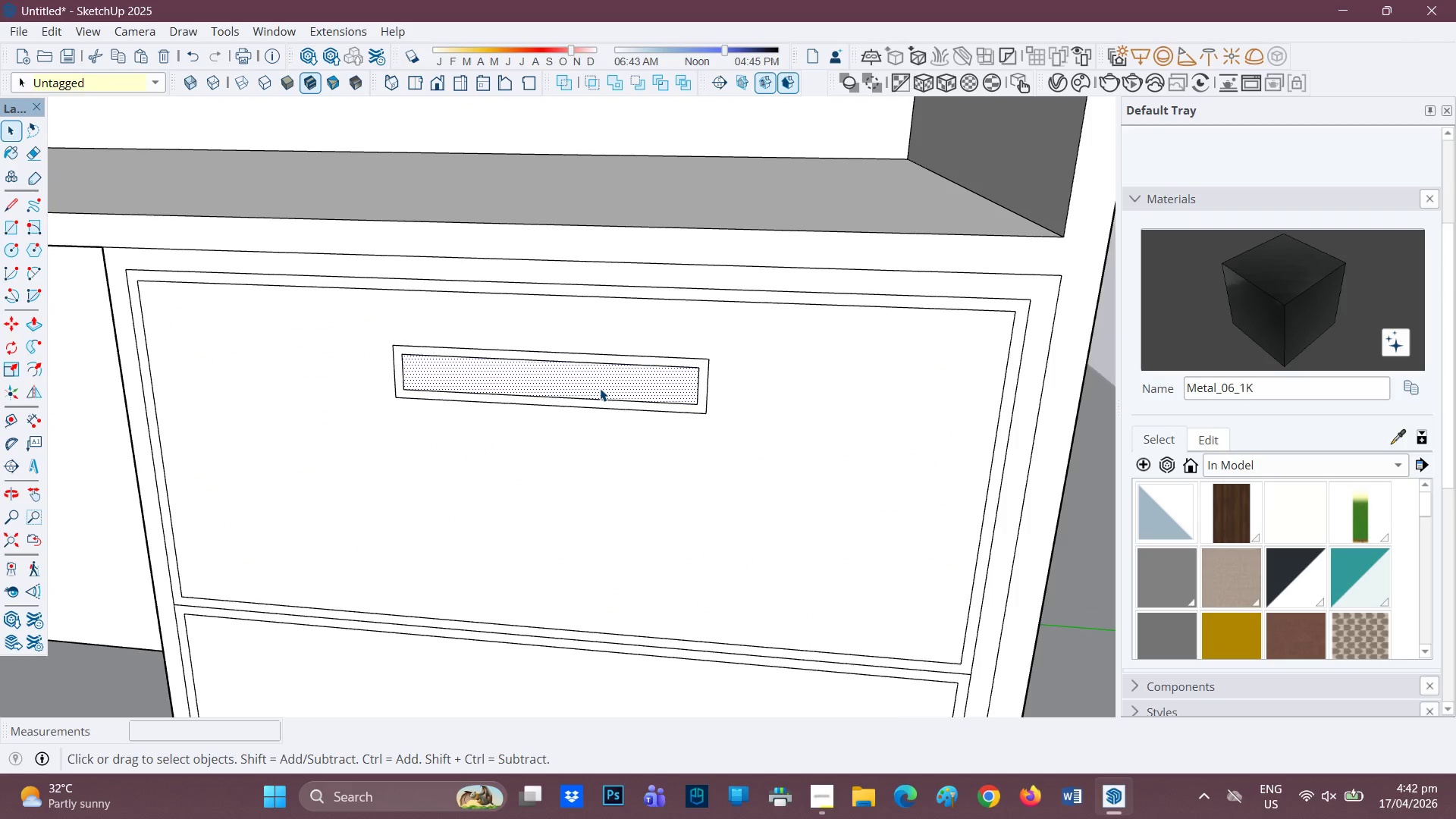 
key(P)
 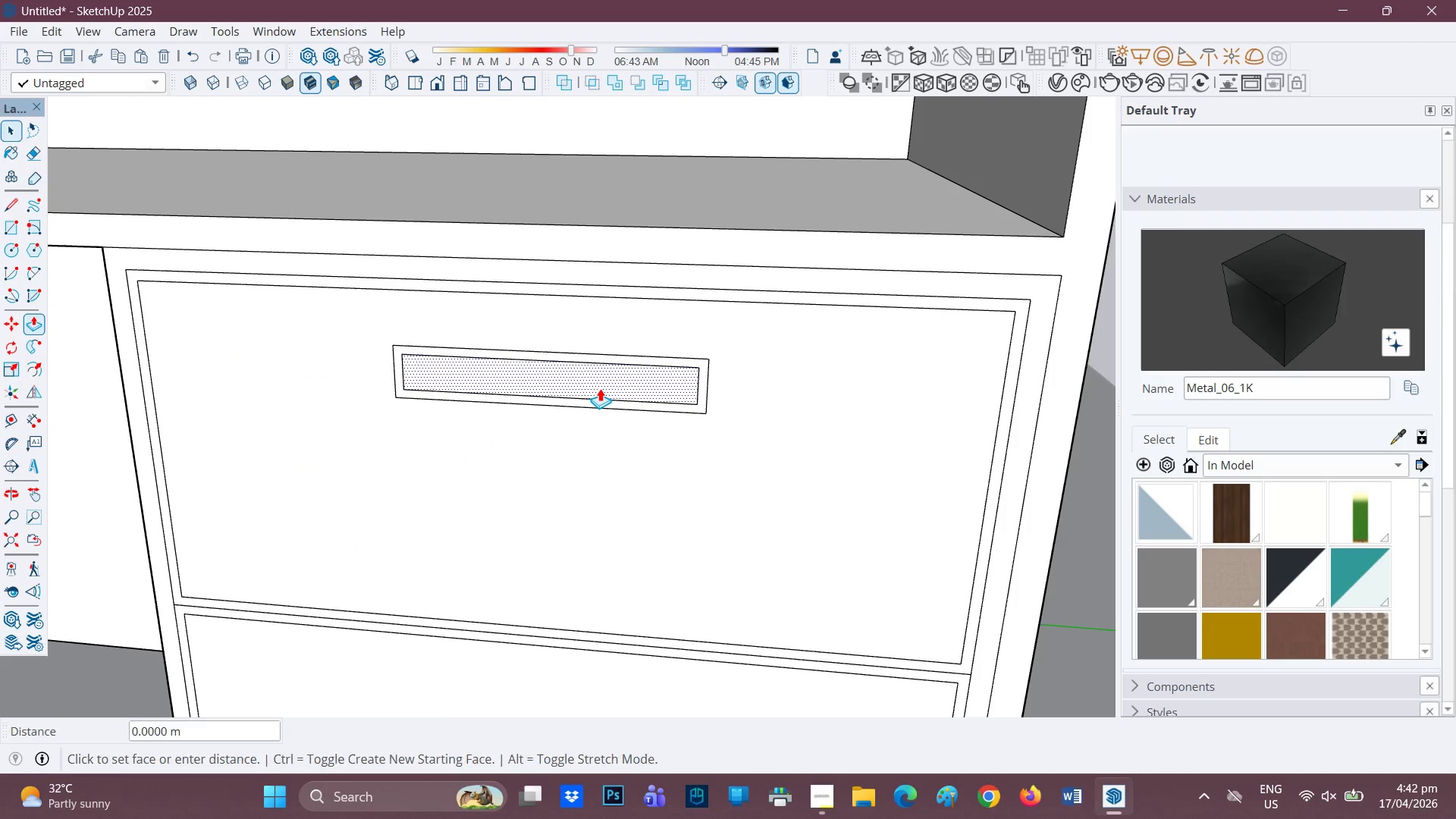 
left_click([600, 388])
 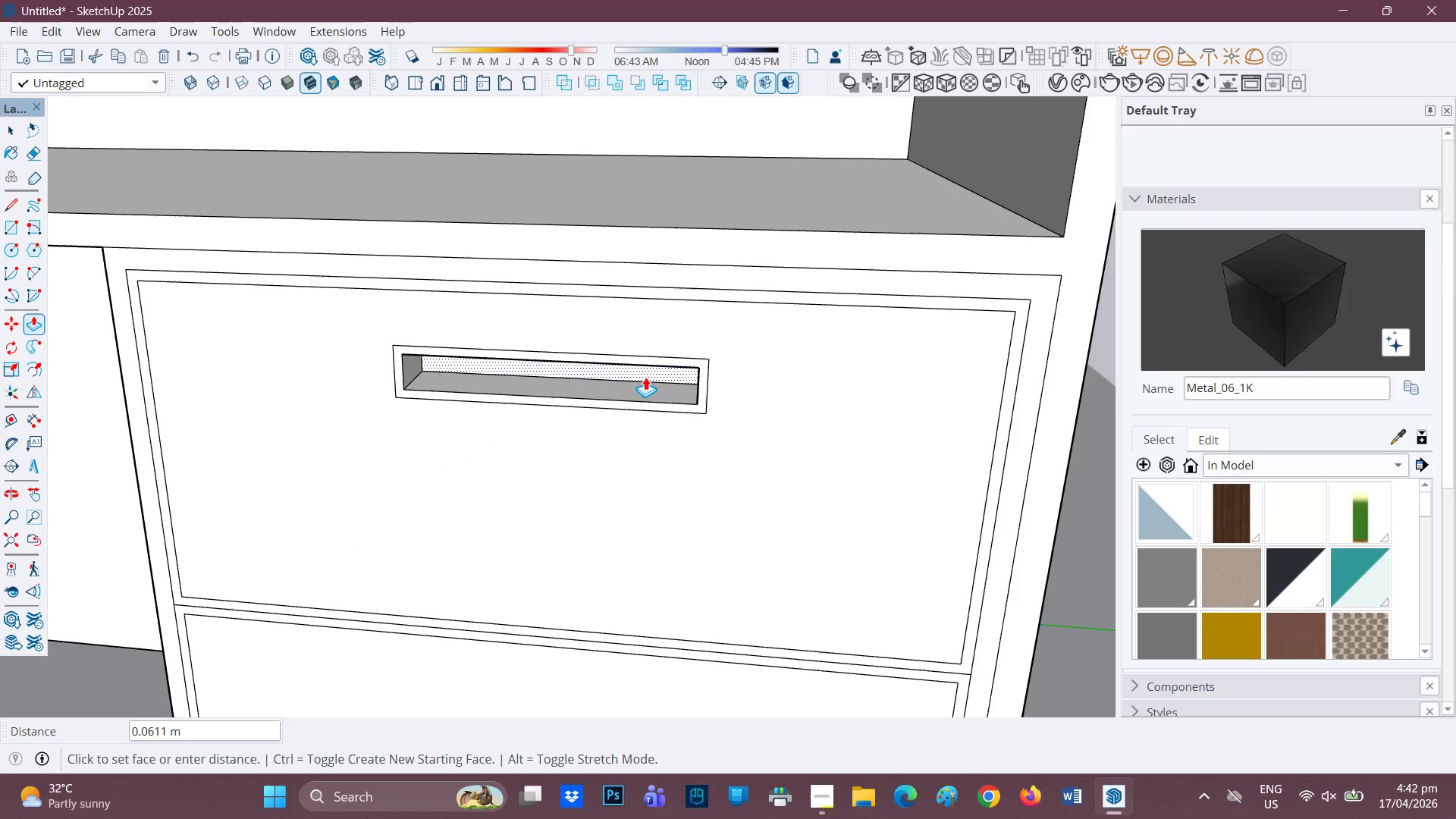 
wait(6.56)
 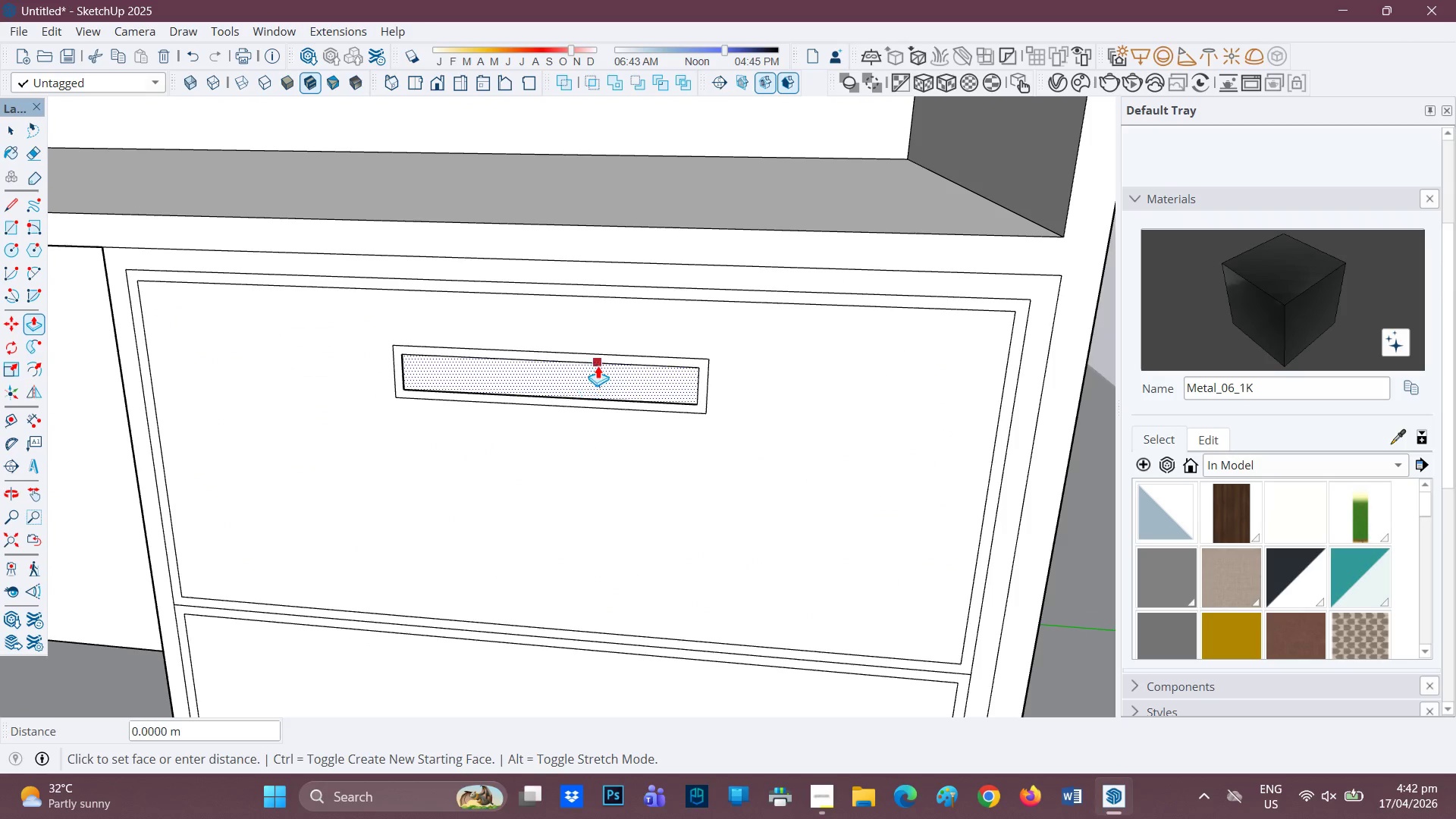 
left_click([650, 378])
 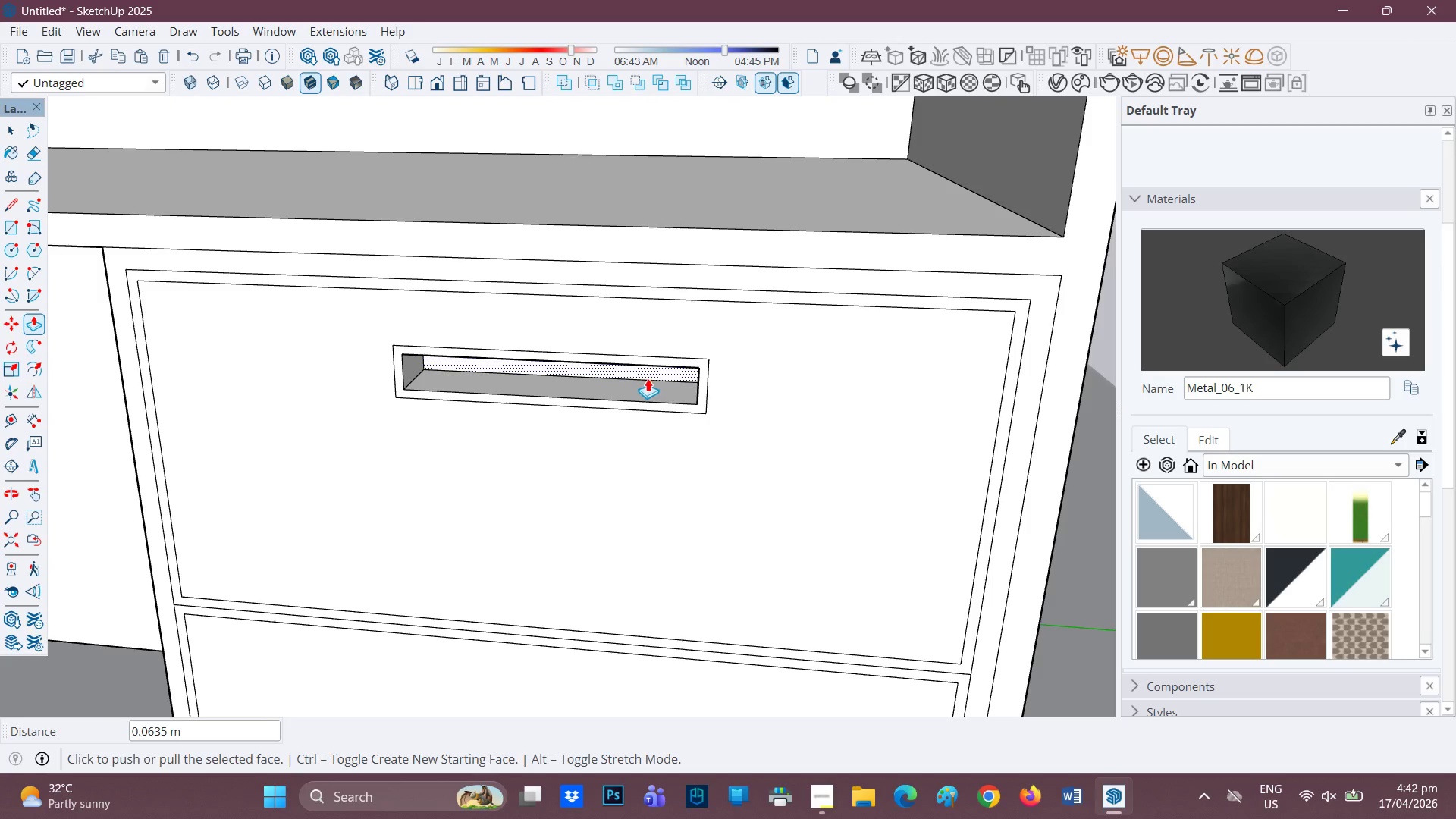 
scroll: coordinate [561, 529], scroll_direction: down, amount: 11.0
 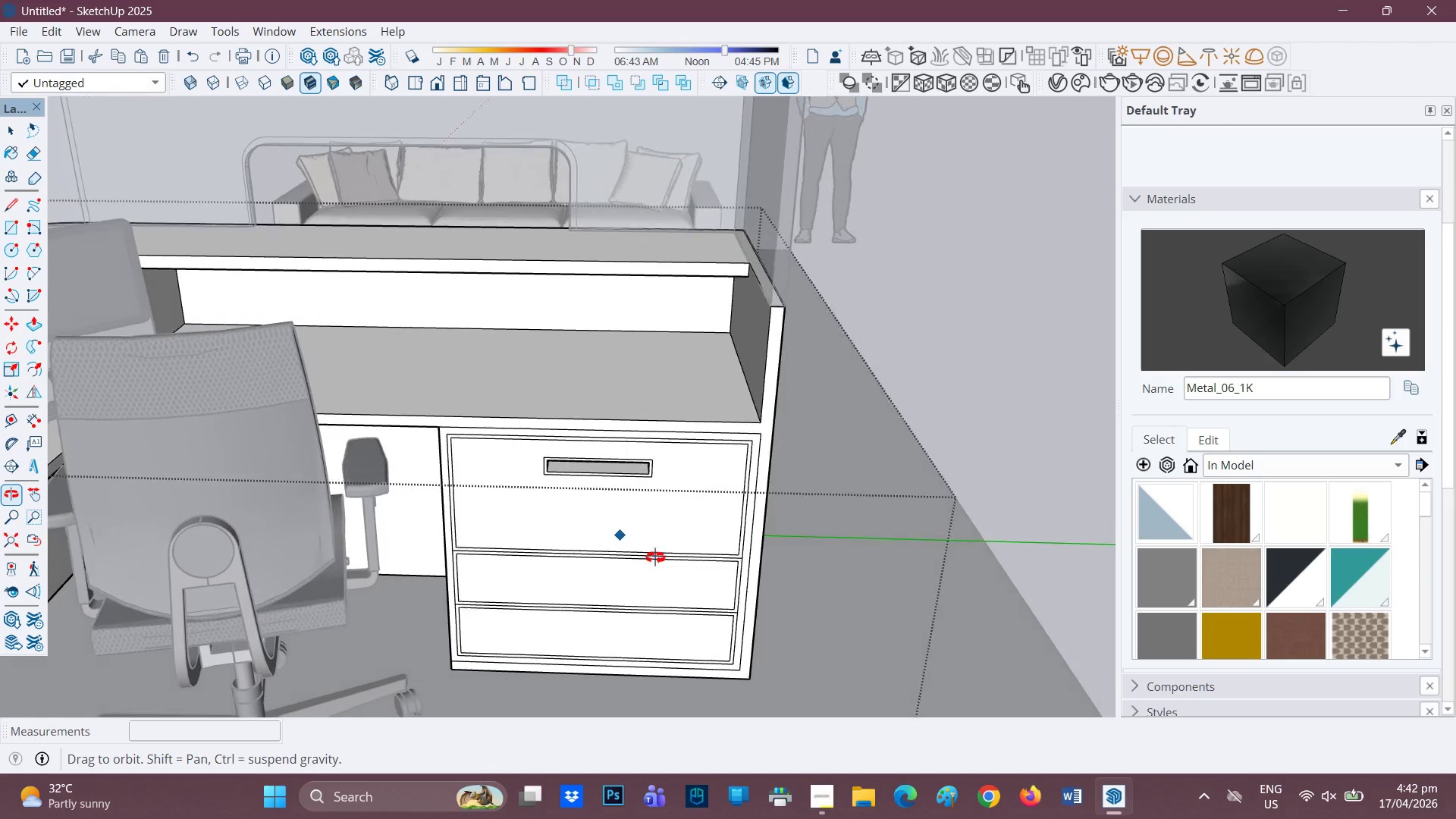 
scroll: coordinate [652, 591], scroll_direction: up, amount: 6.0
 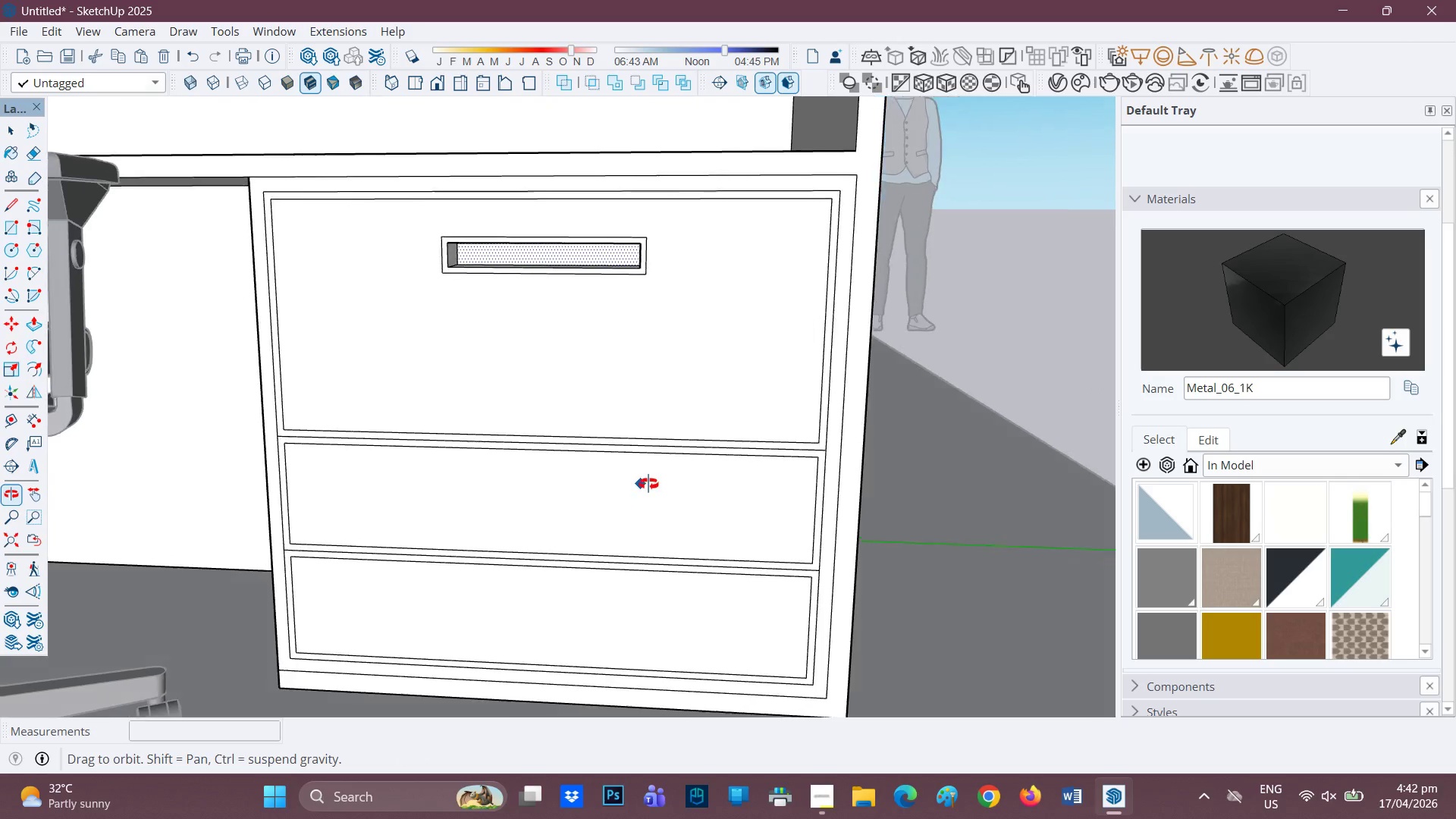 
scroll: coordinate [482, 538], scroll_direction: down, amount: 8.0
 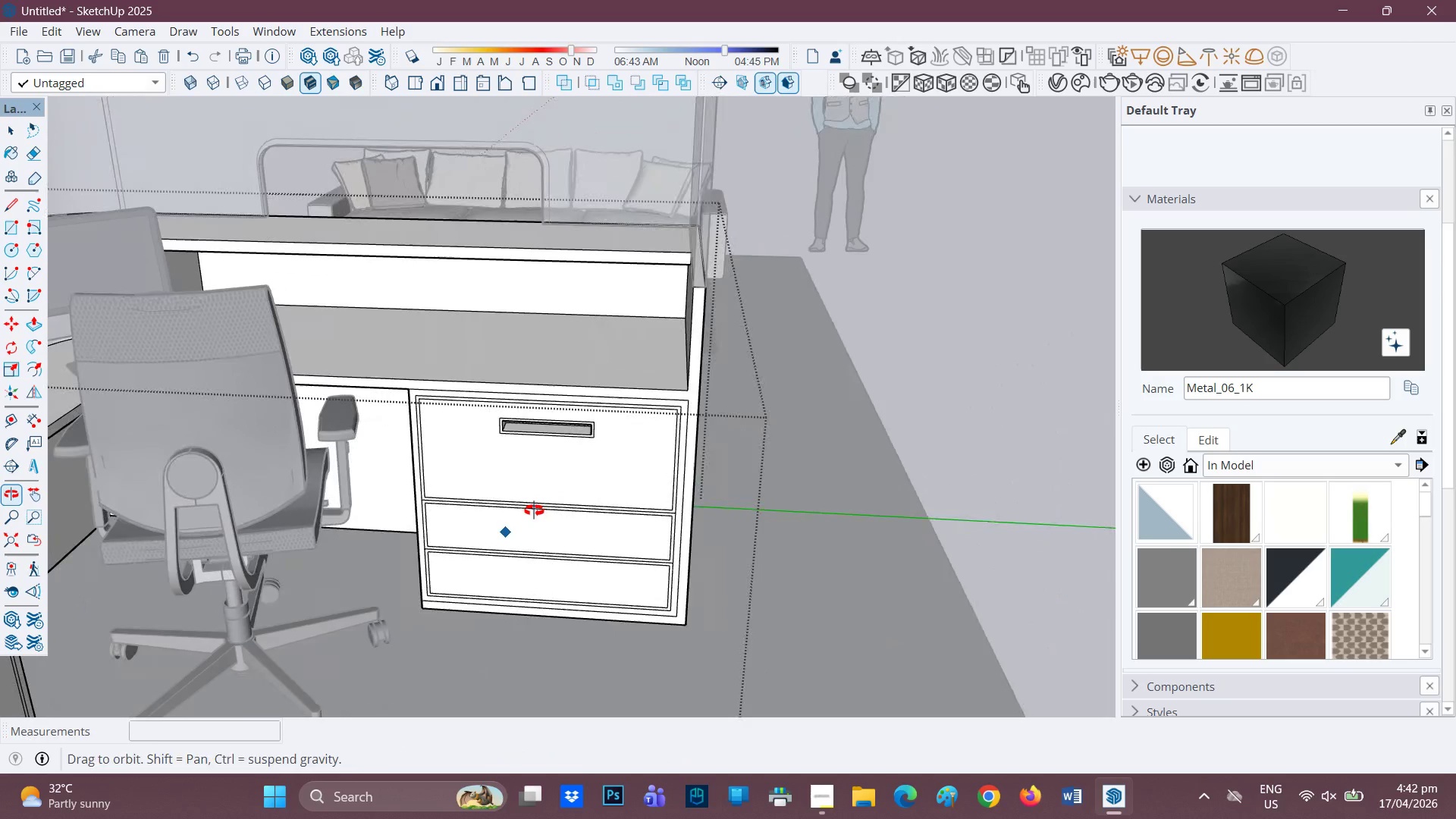 
key(Space)
 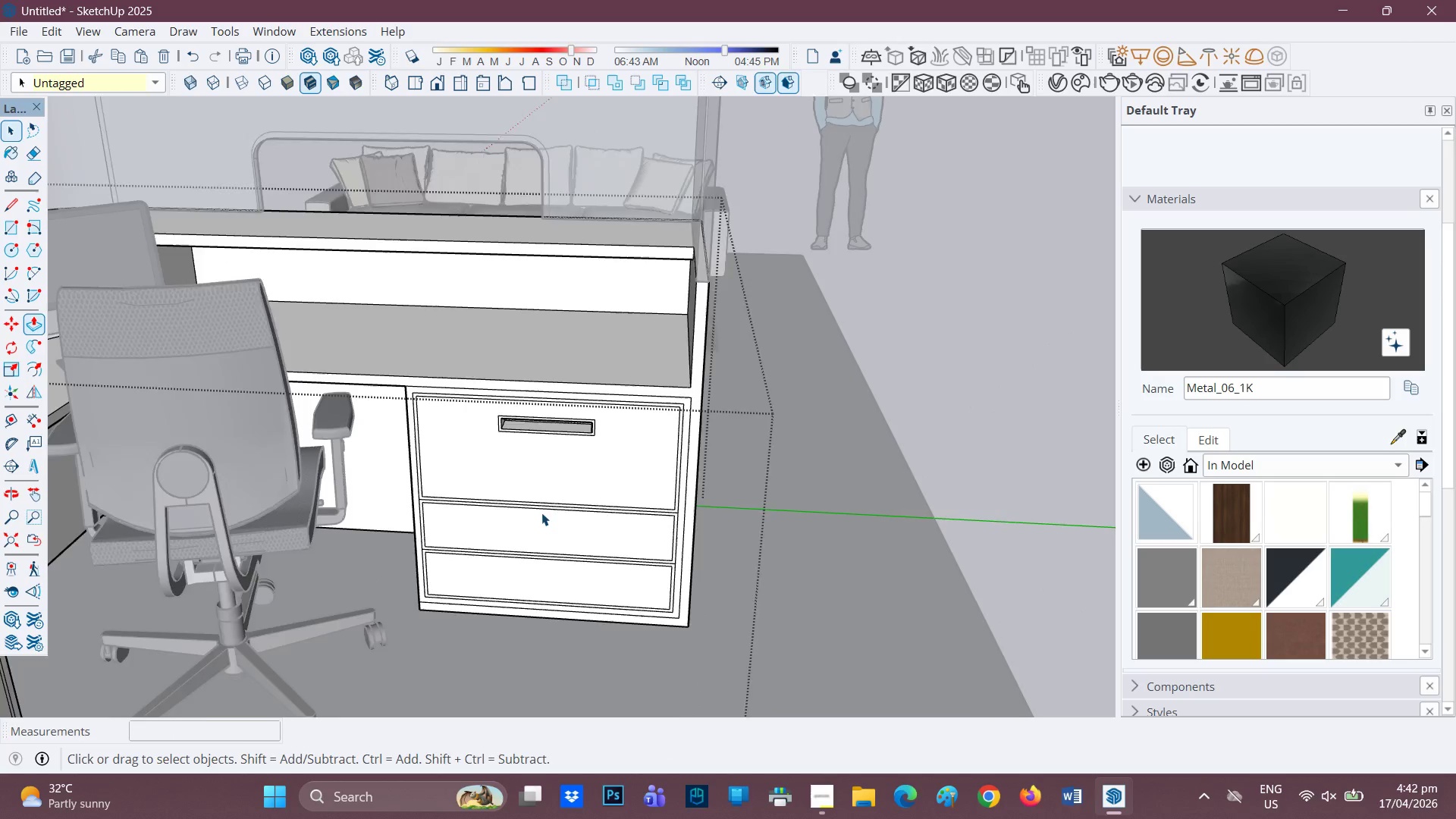 
scroll: coordinate [541, 507], scroll_direction: none, amount: 0.0
 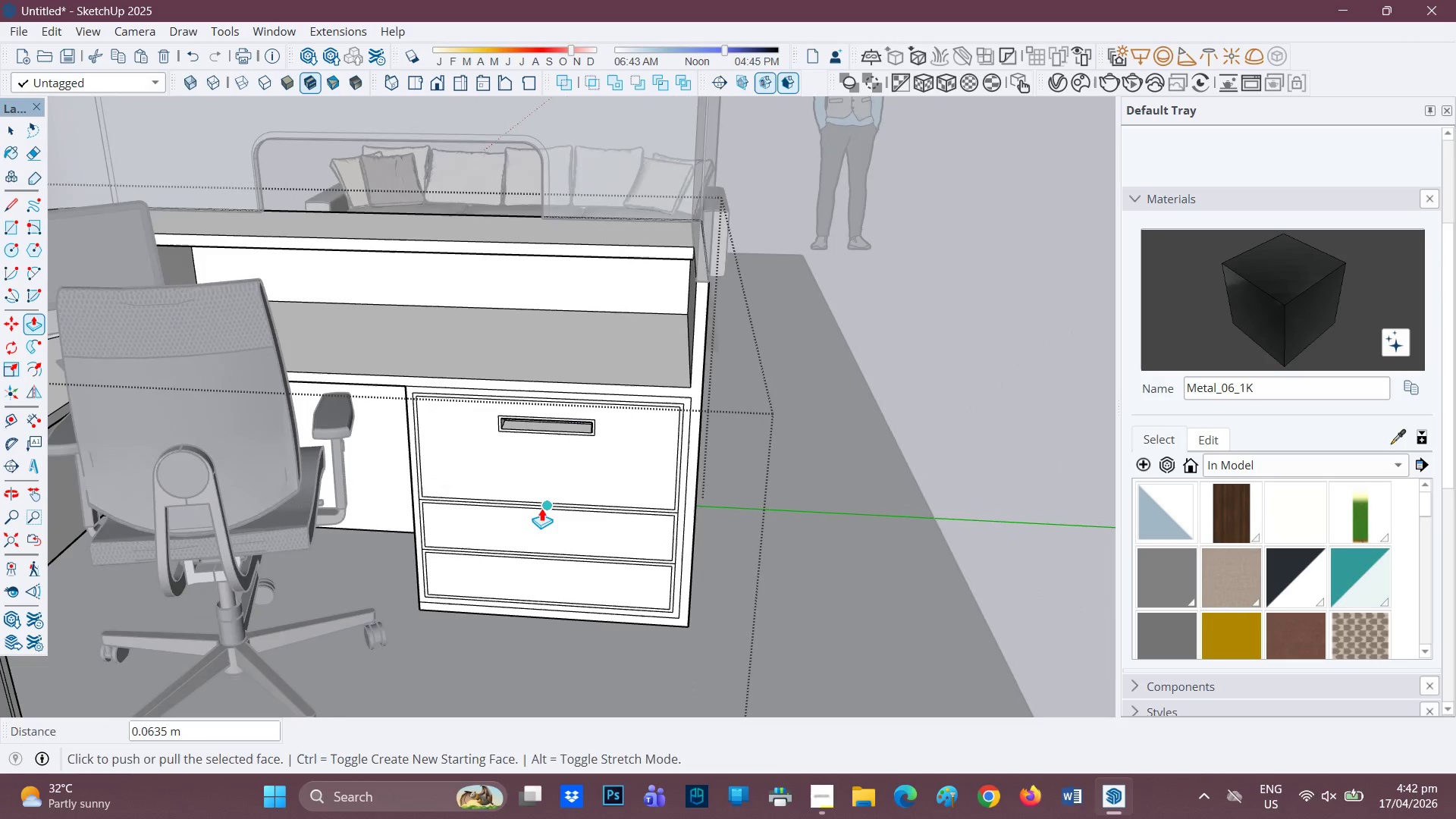 
scroll: coordinate [541, 516], scroll_direction: down, amount: 3.0
 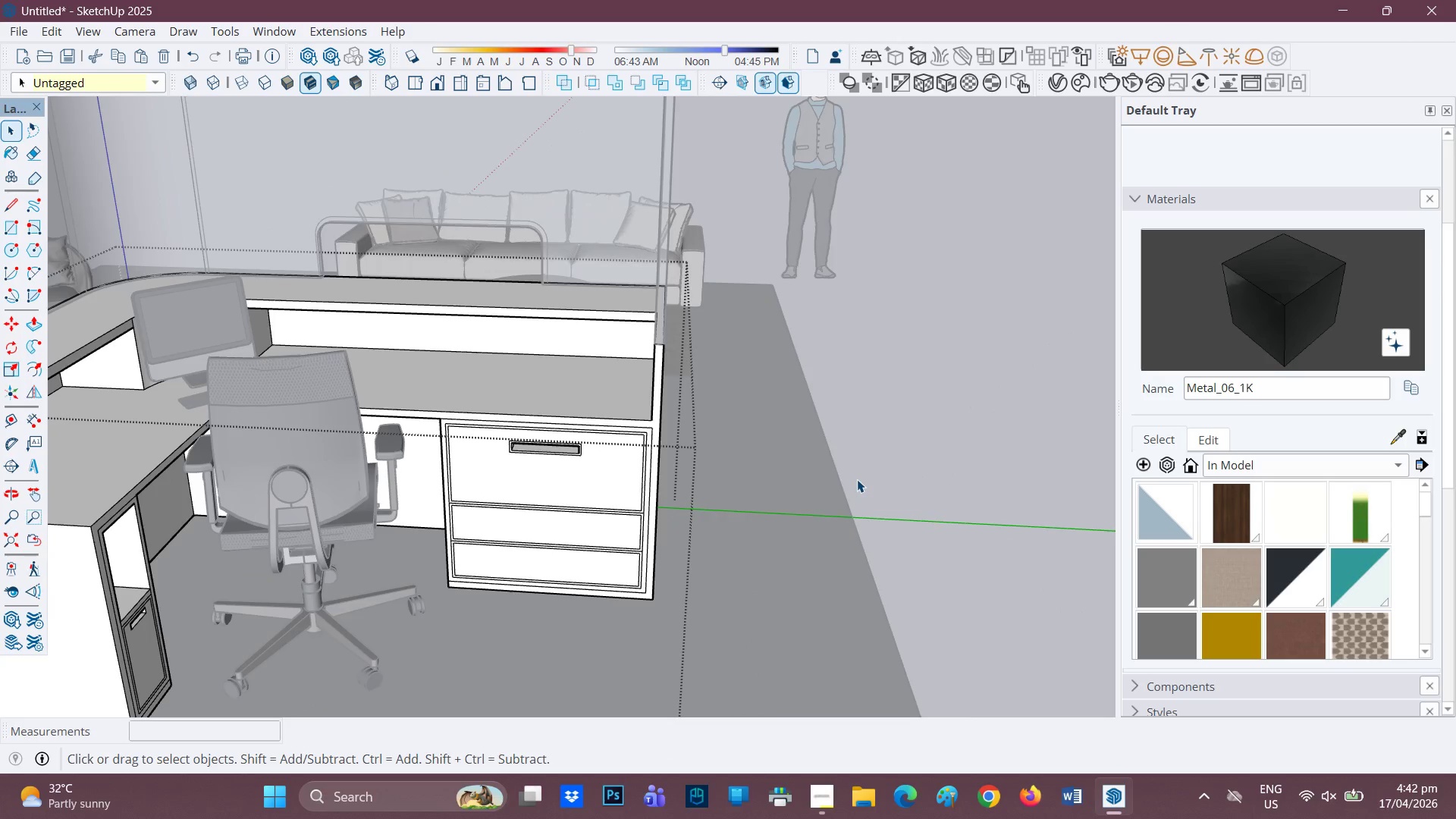 
left_click([857, 479])
 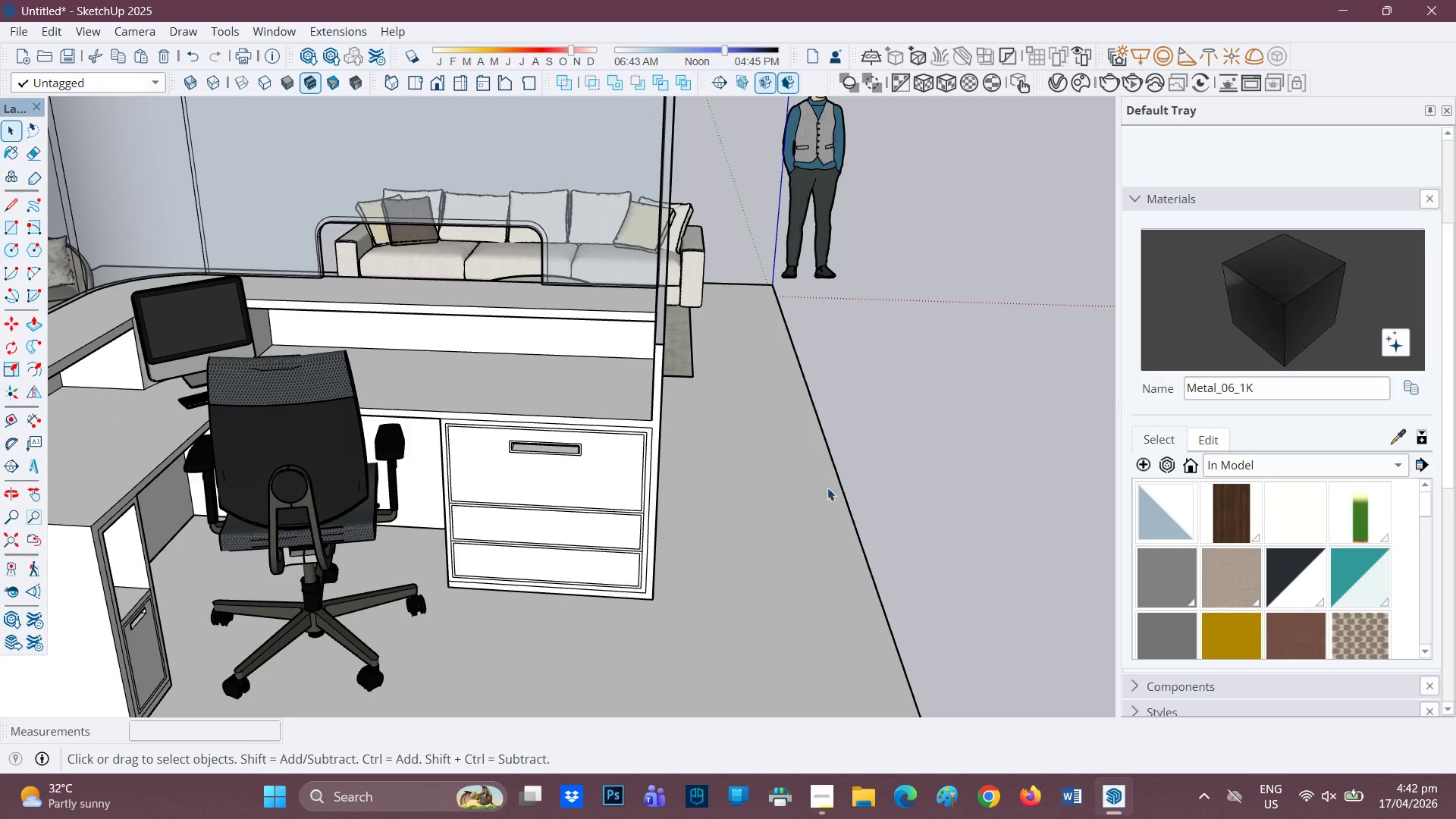 
scroll: coordinate [687, 517], scroll_direction: down, amount: 2.0
 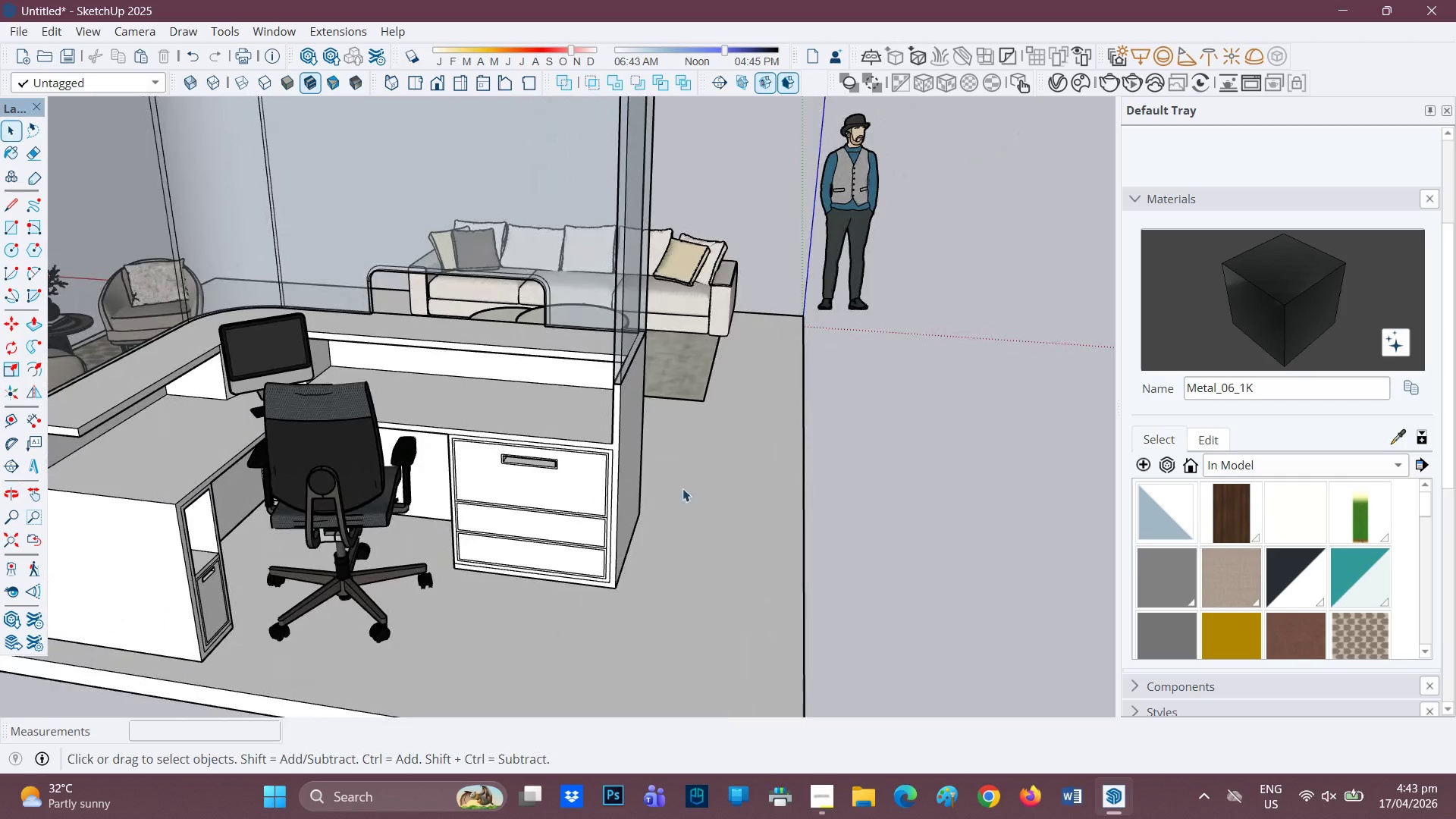 
left_click([1378, 463])
 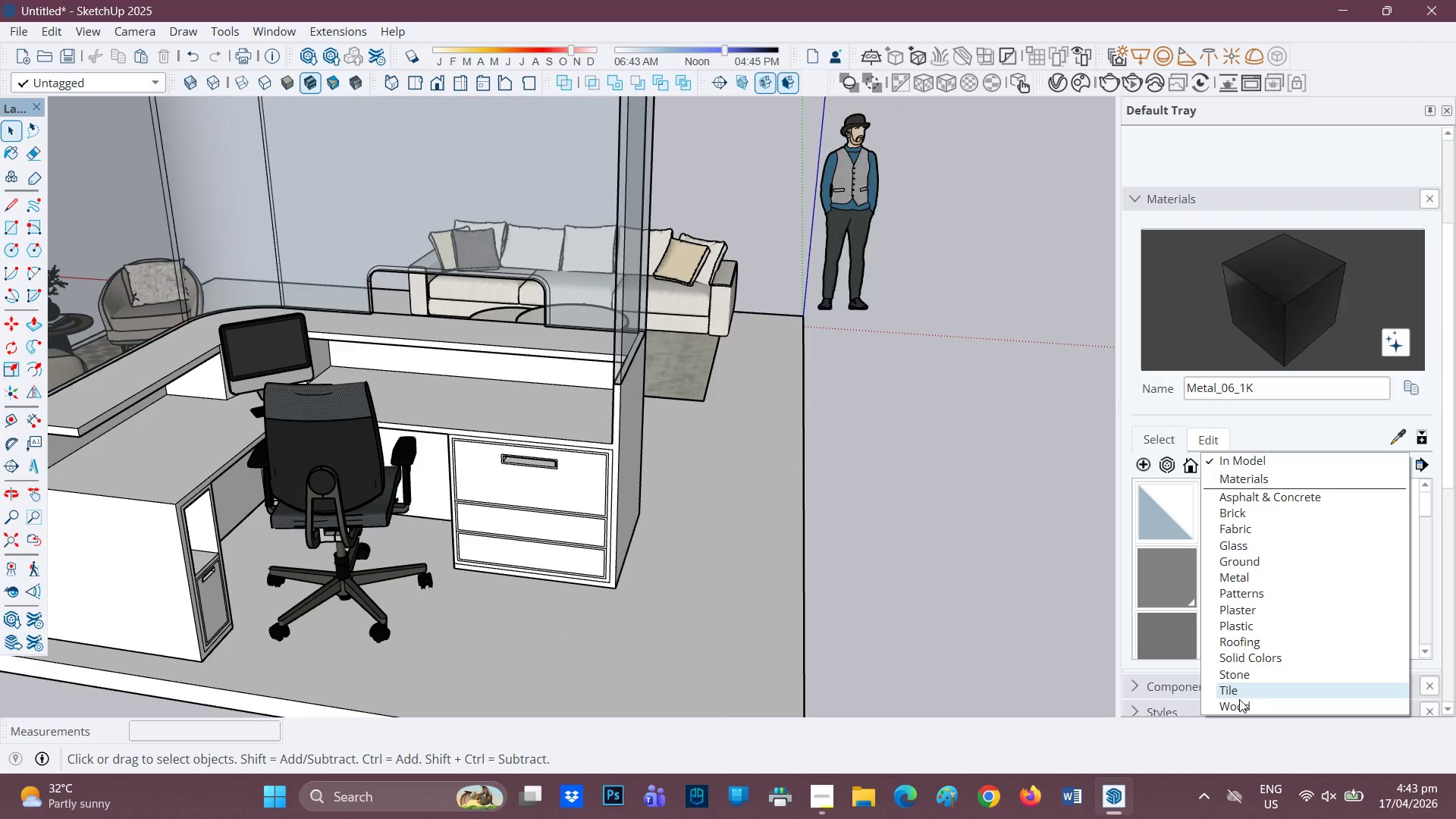 
left_click([1238, 708])
 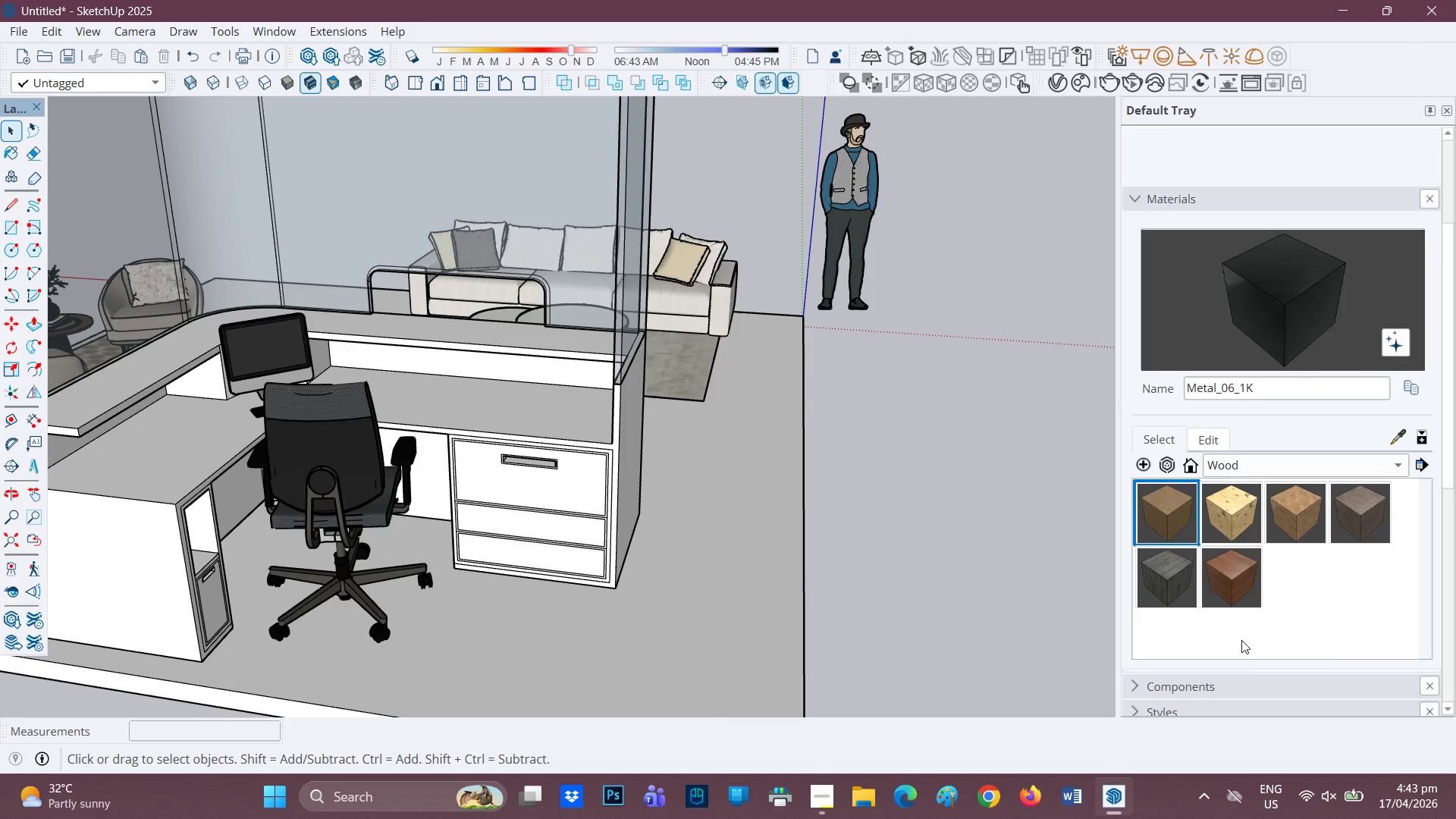 
scroll: coordinate [1266, 597], scroll_direction: up, amount: 1.0
 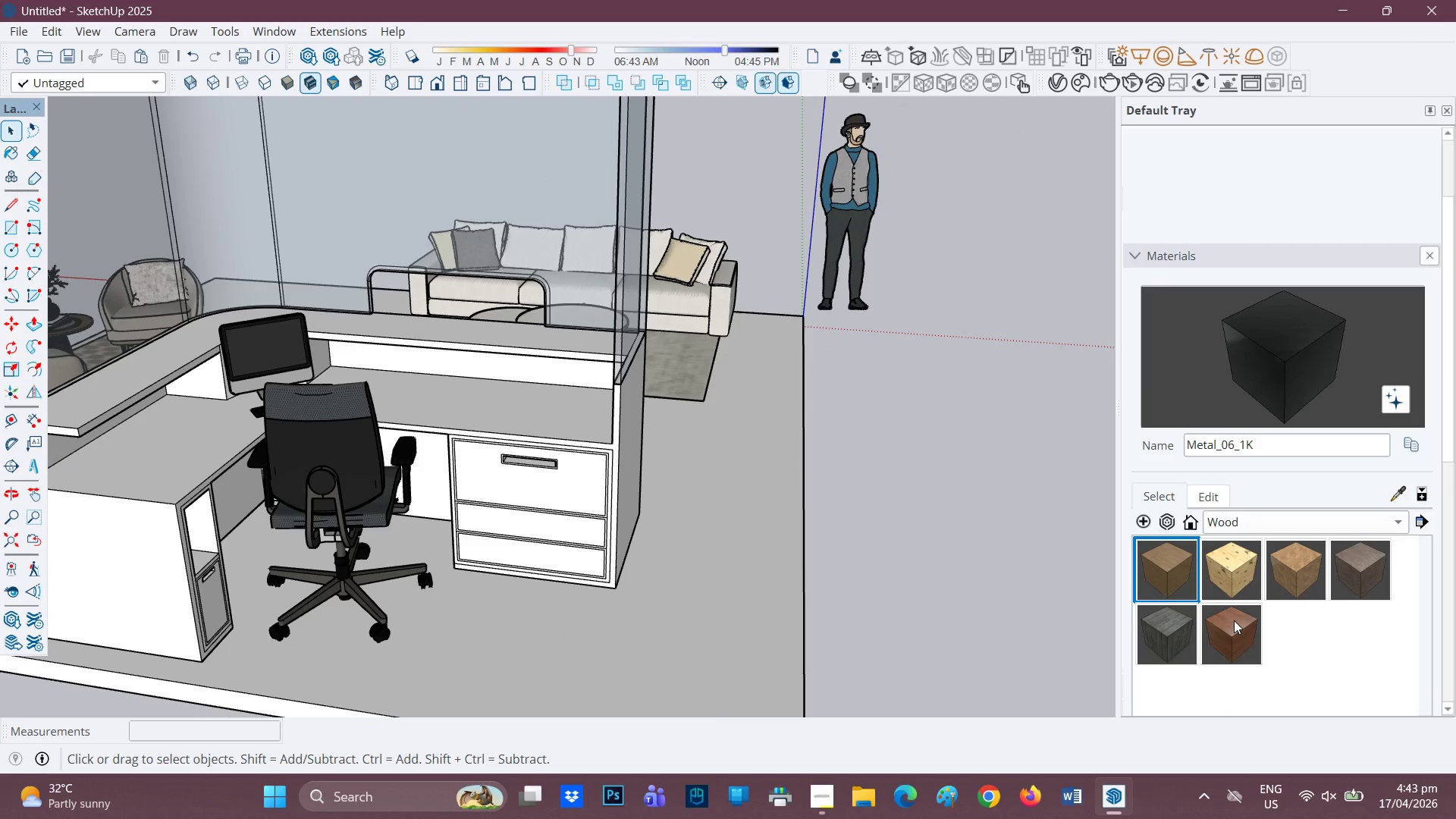 
left_click([1234, 620])
 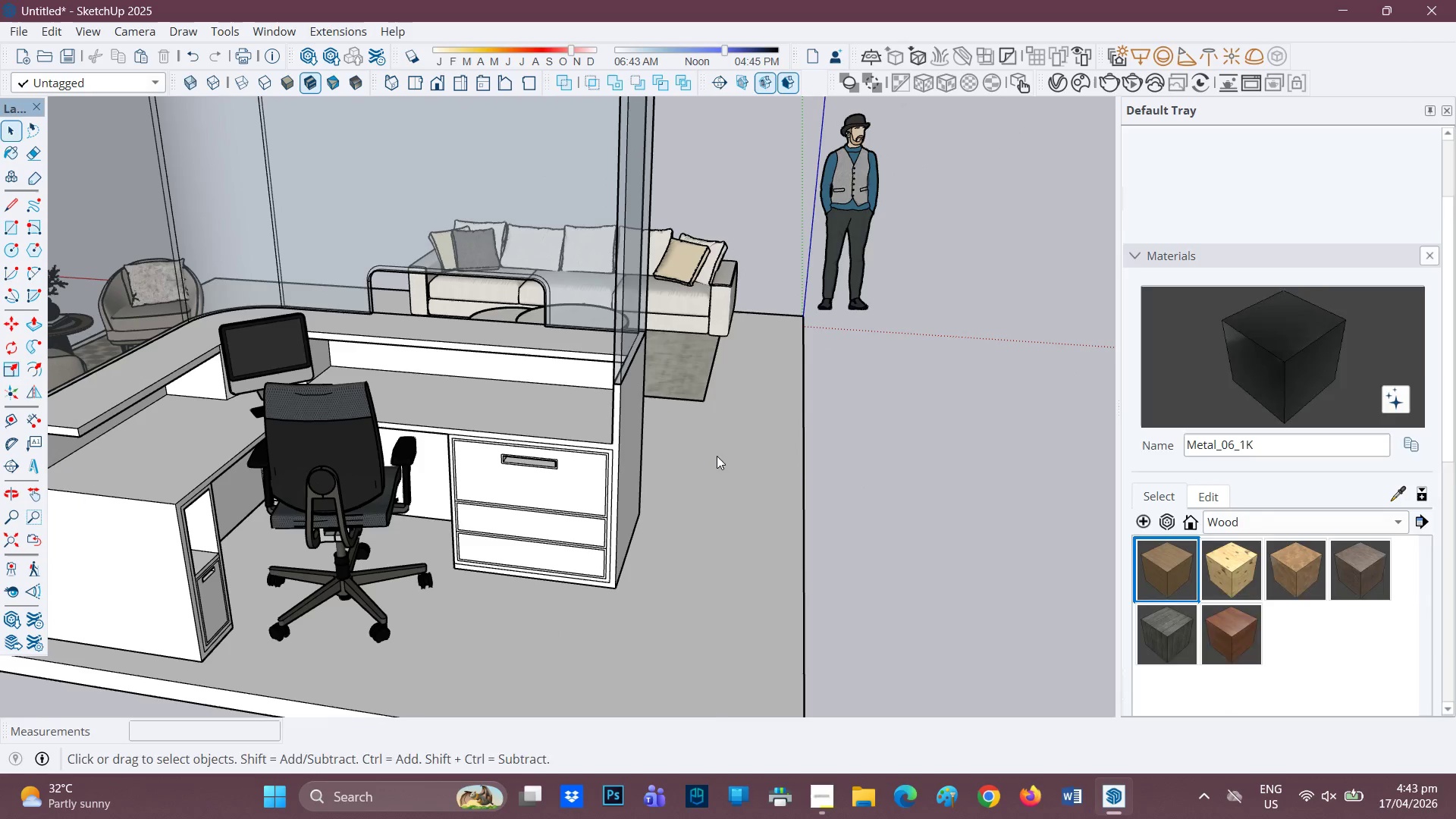 
scroll: coordinate [618, 441], scroll_direction: up, amount: 10.0
 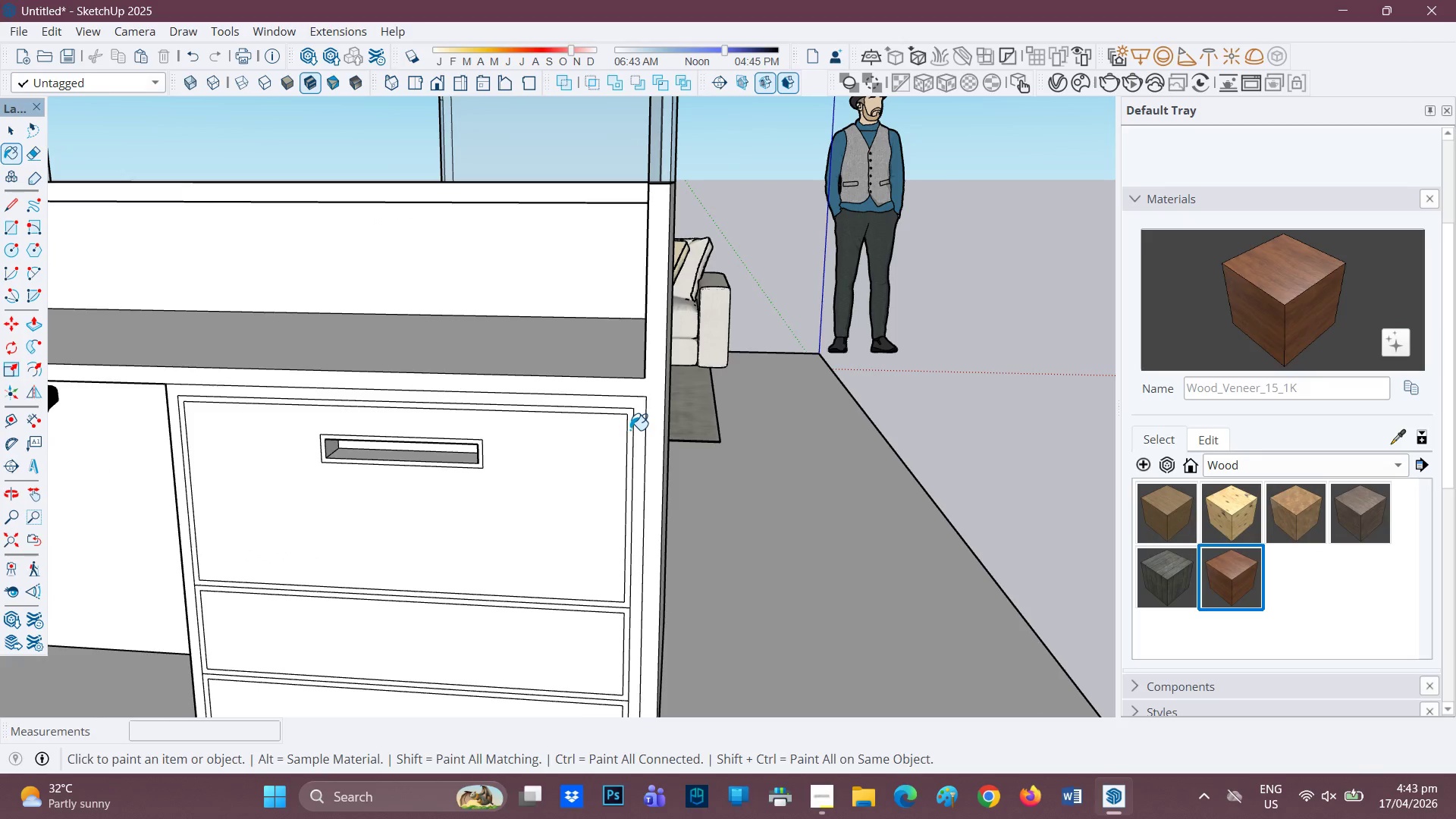 
left_click([630, 430])
 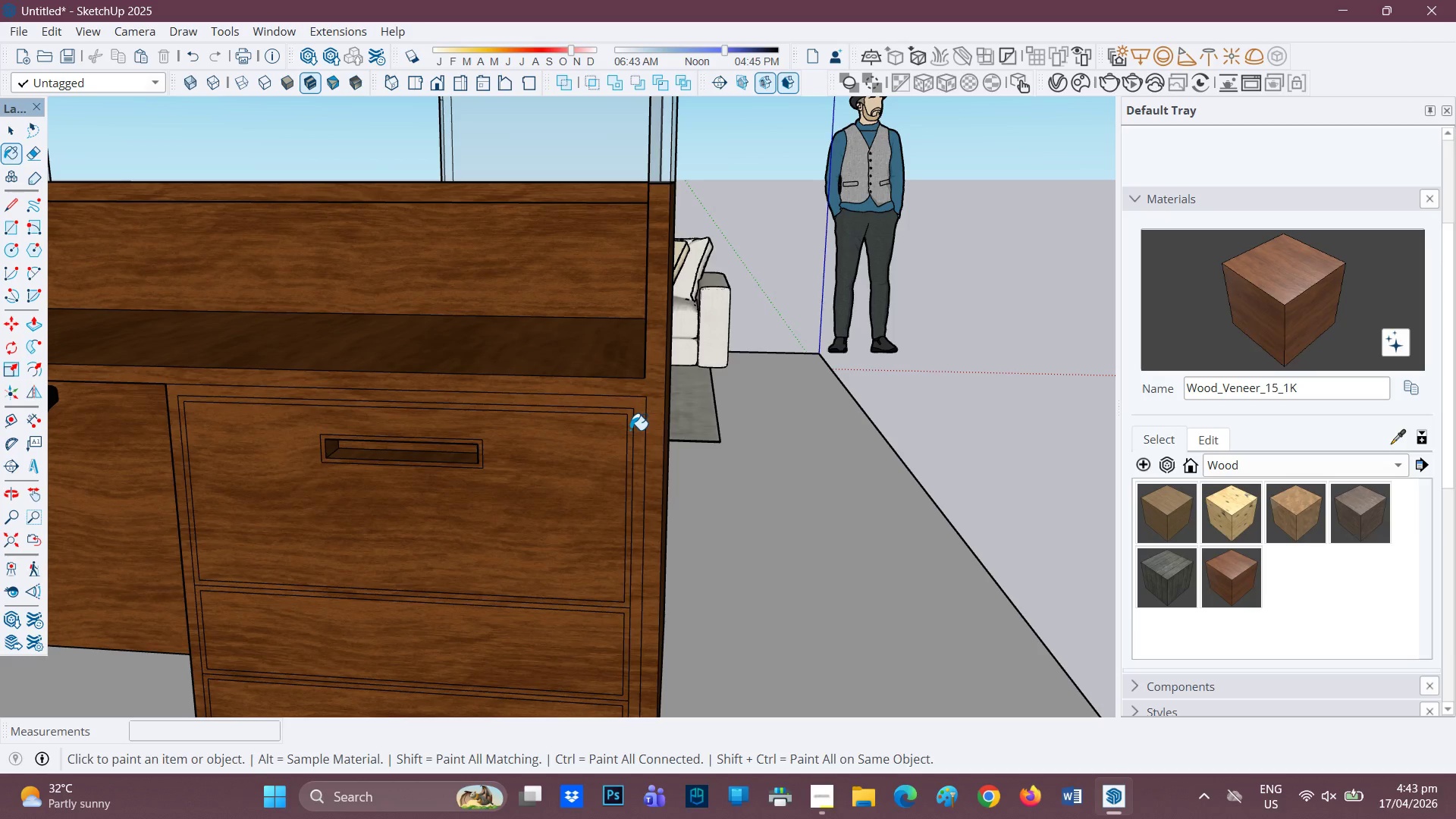 
key(Control+Z)
 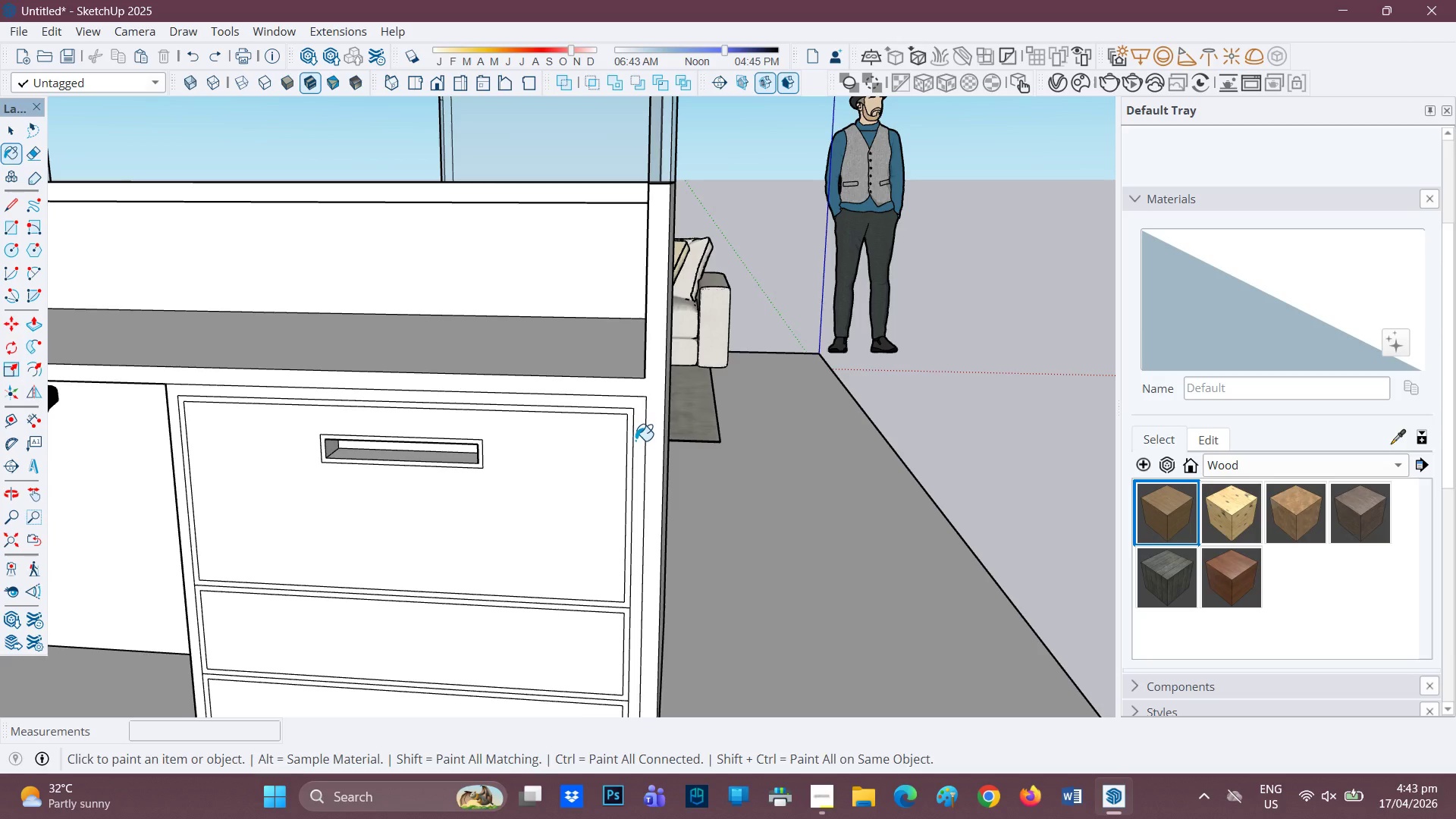 
key(Space)
 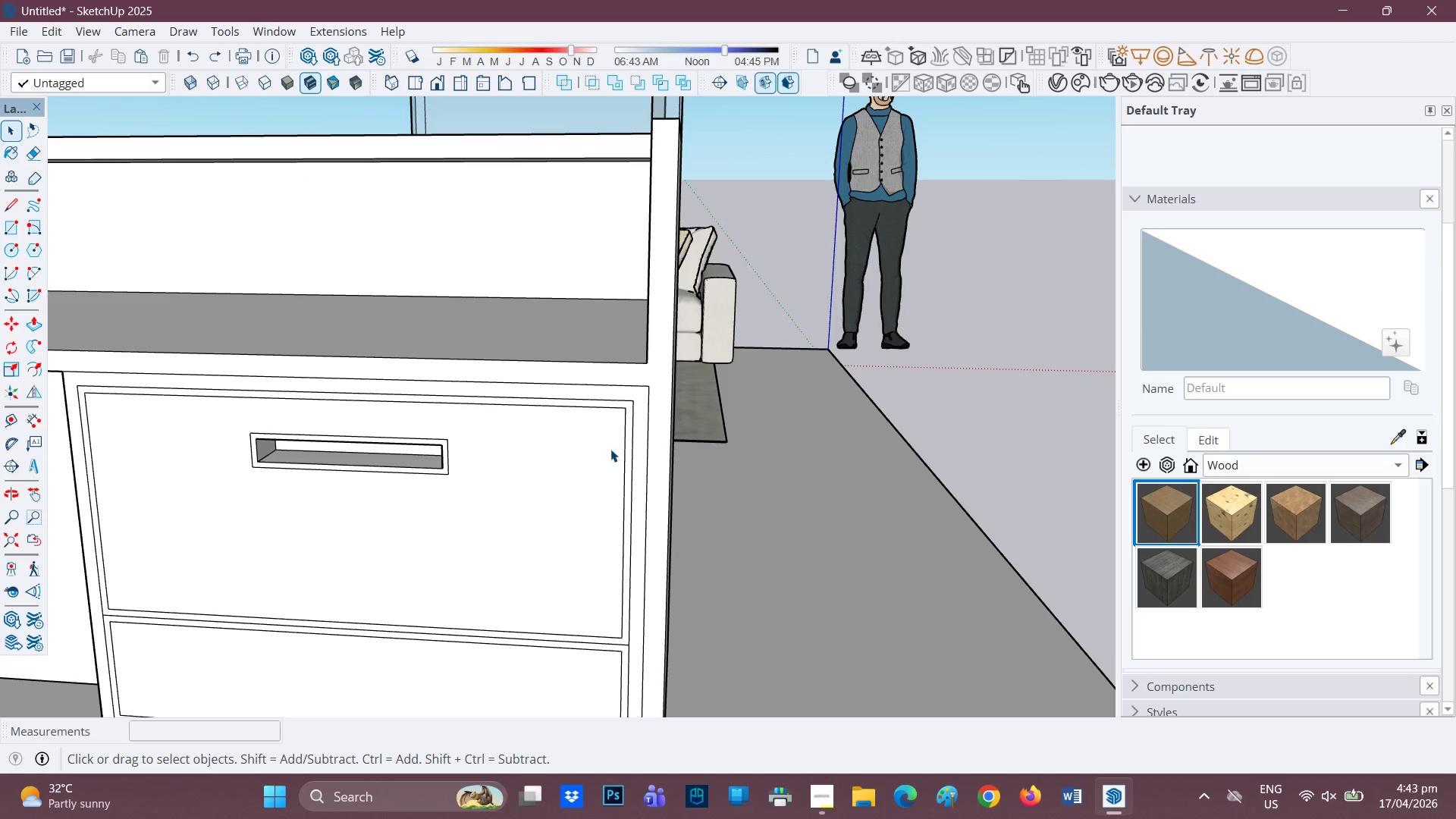 
left_click([610, 449])